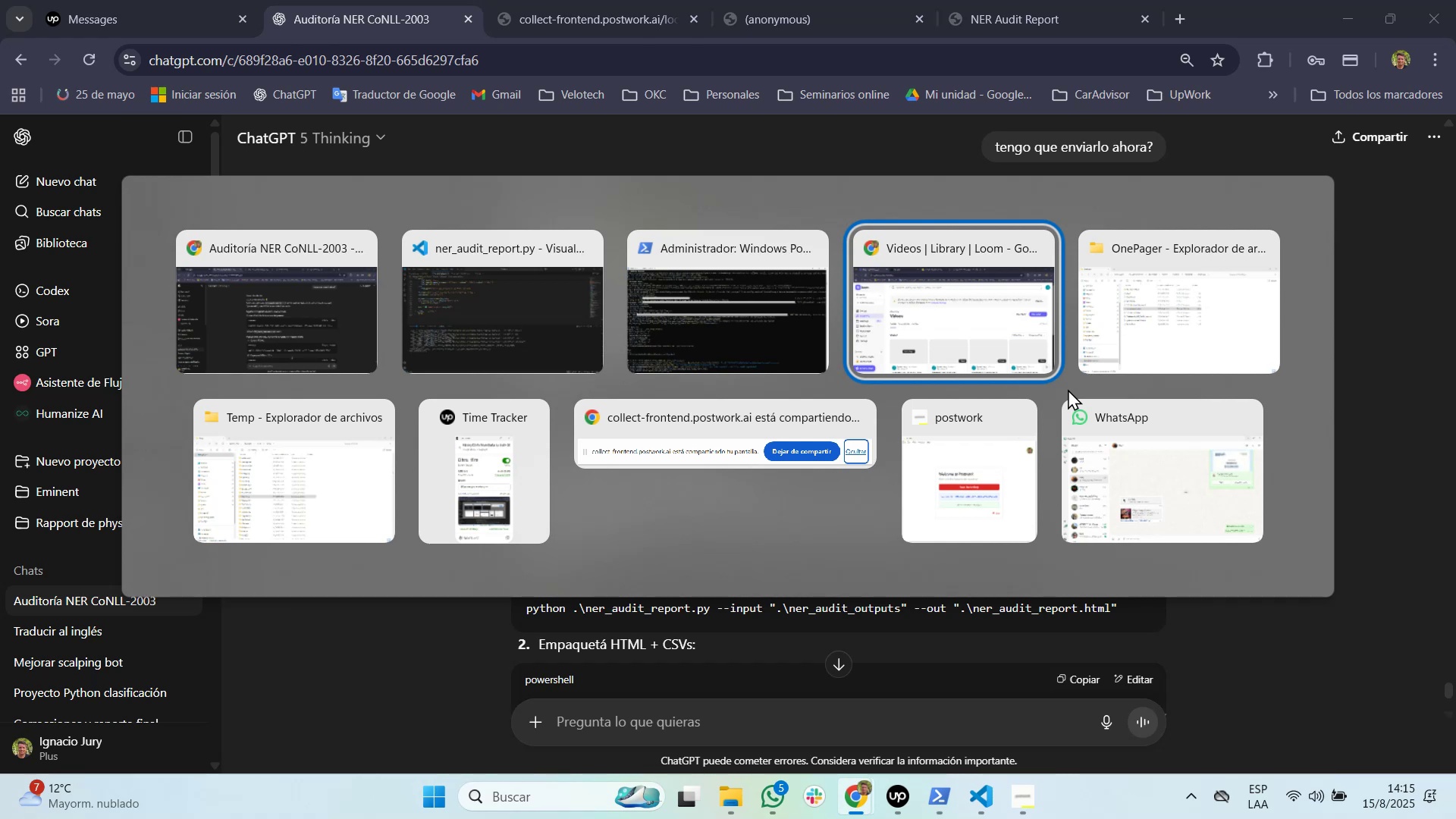 
key(Alt+Tab)
 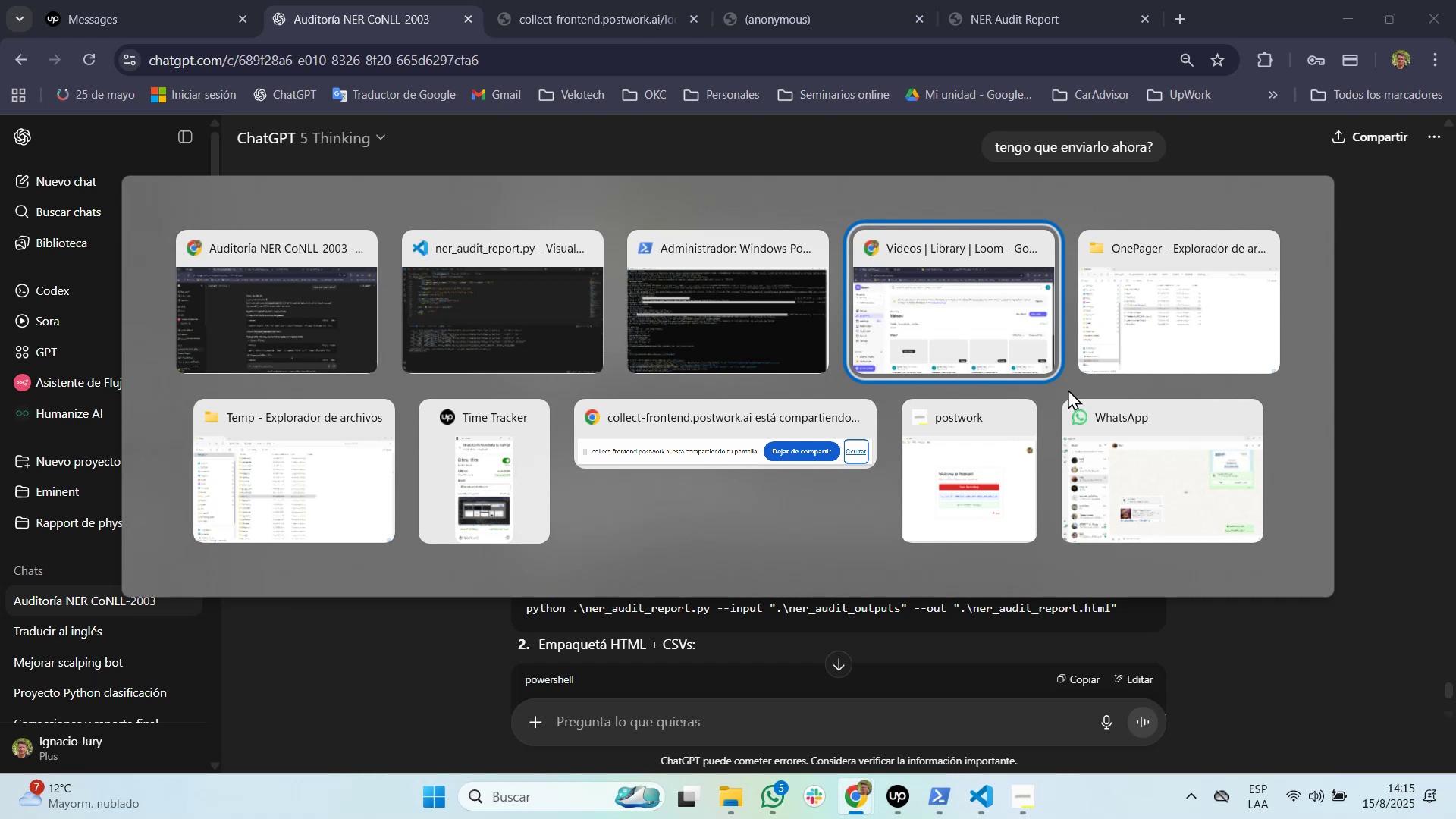 
hold_key(key=ShiftLeft, duration=1.57)
 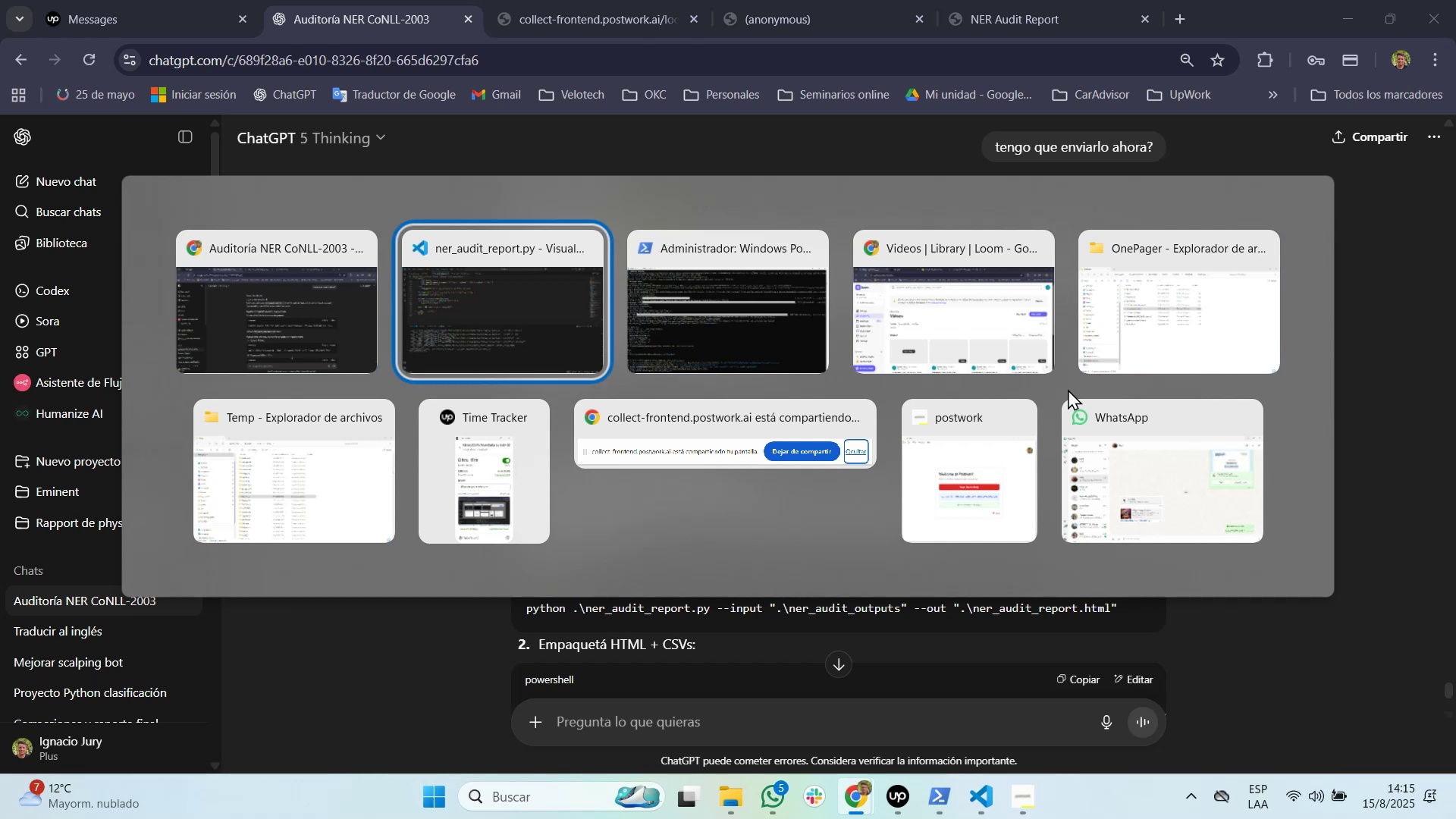 
hold_key(key=Tab, duration=0.58)
 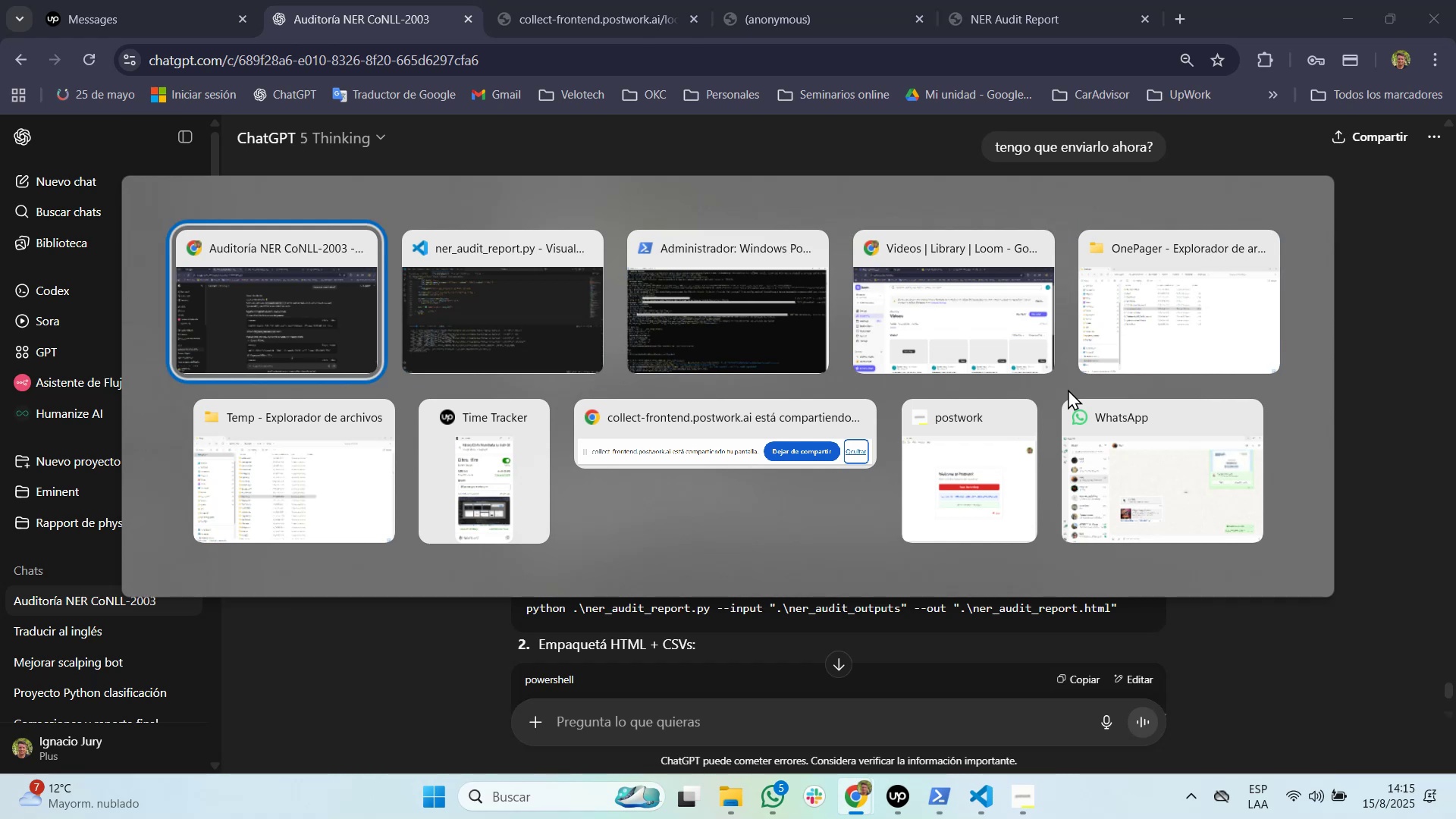 
key(Alt+Tab)
 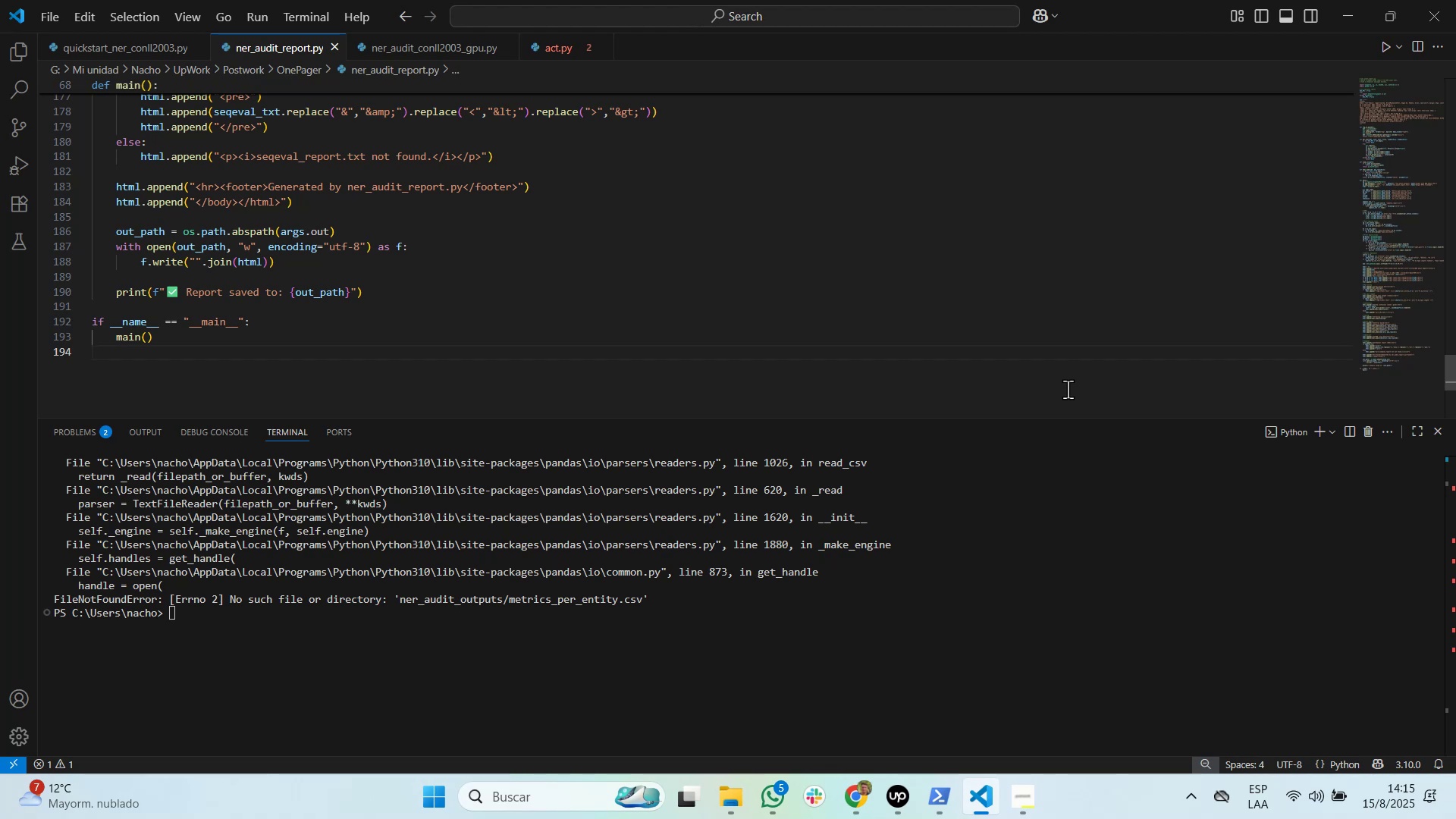 
wait(12.73)
 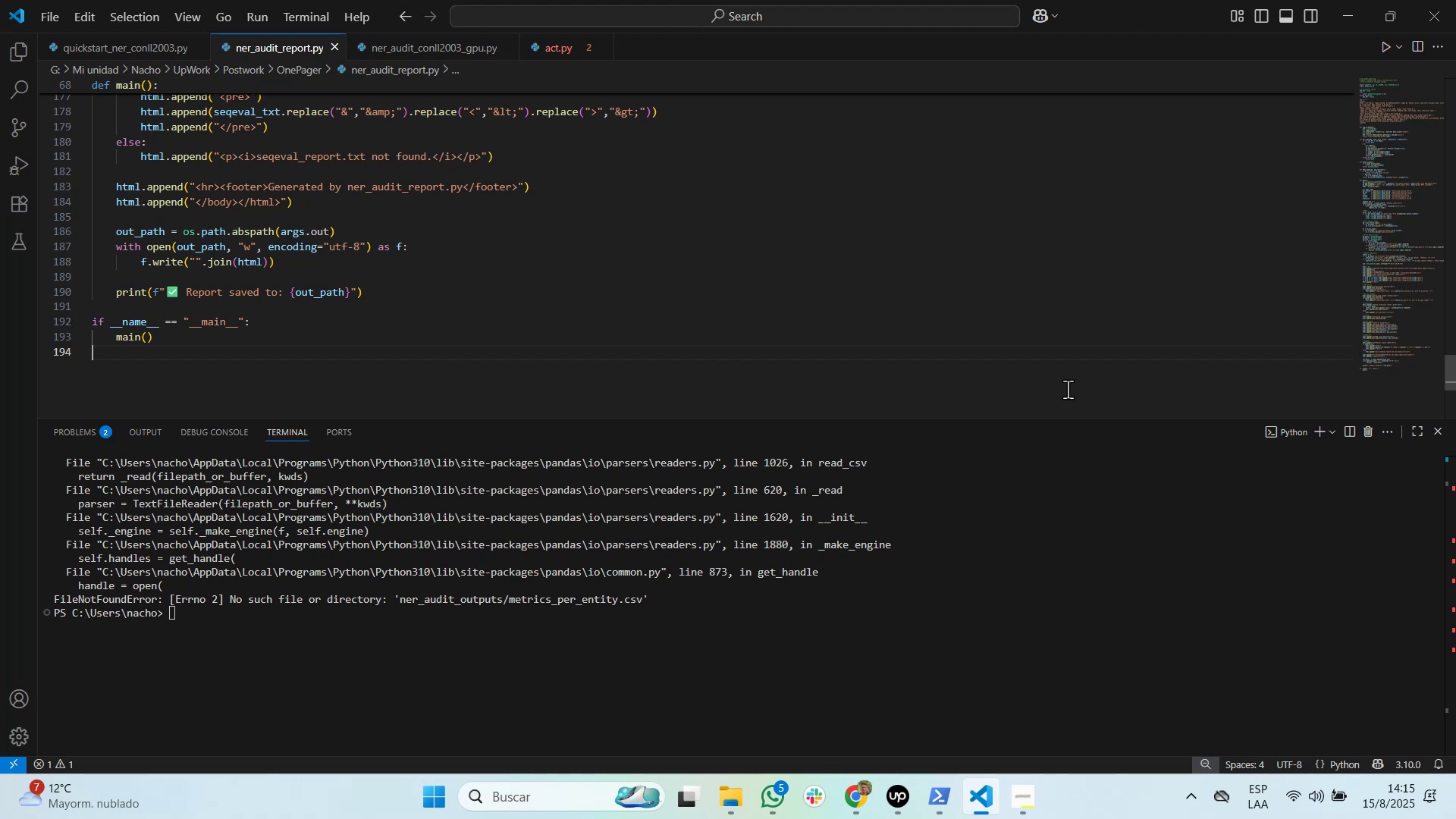 
key(Alt+Tab)
 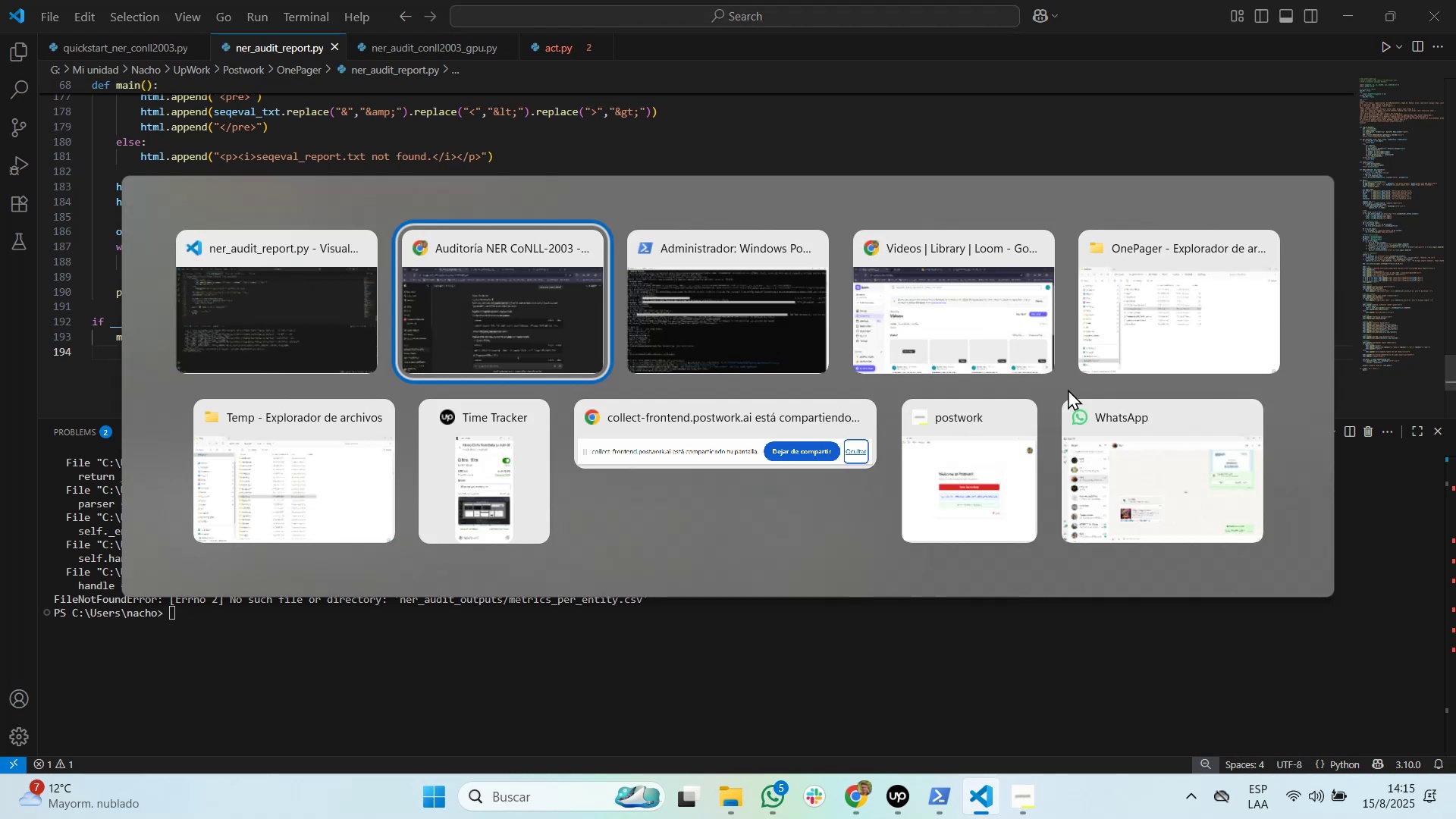 
key(Alt+Tab)
 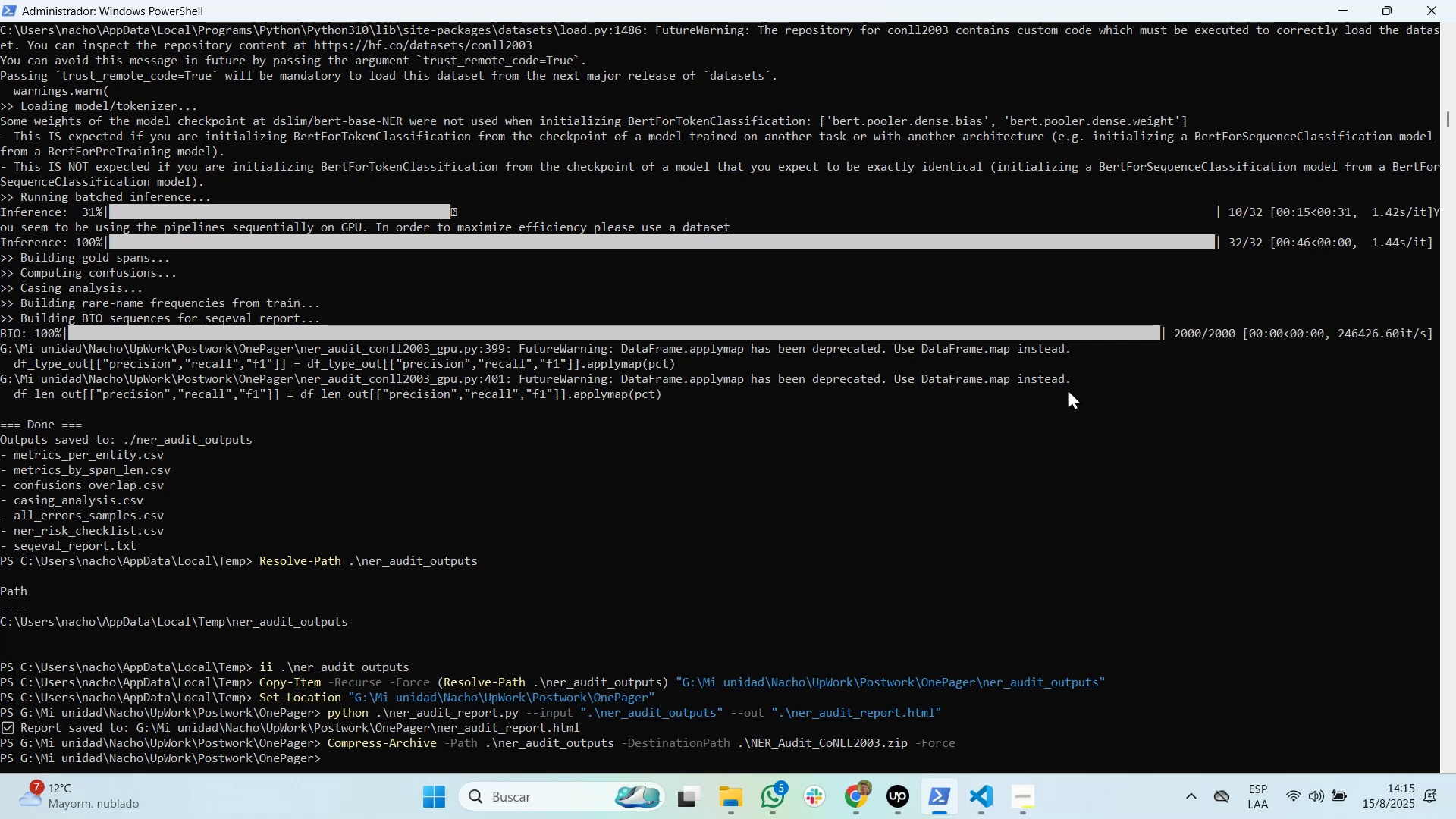 
wait(7.81)
 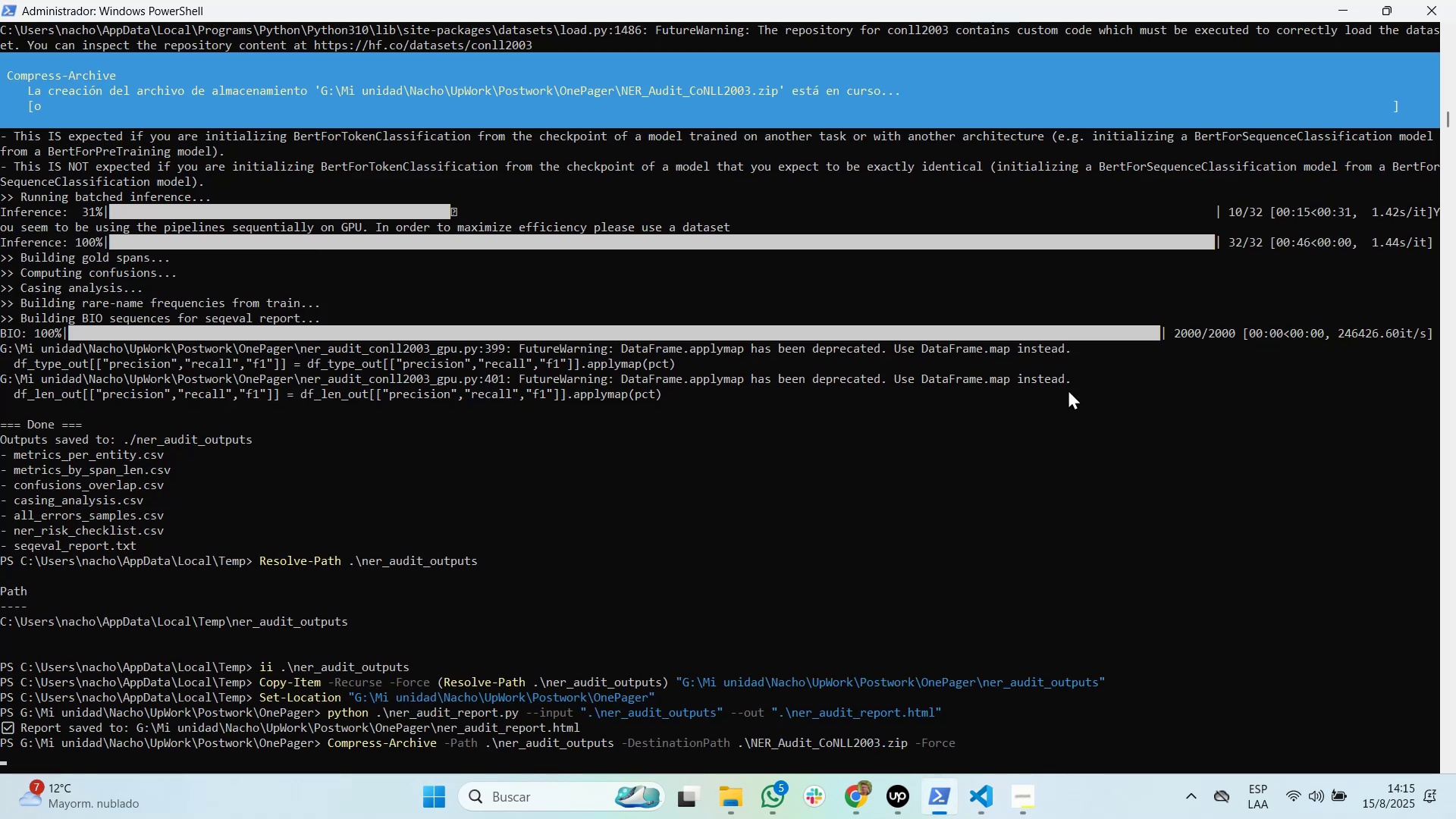 
key(Tab)
 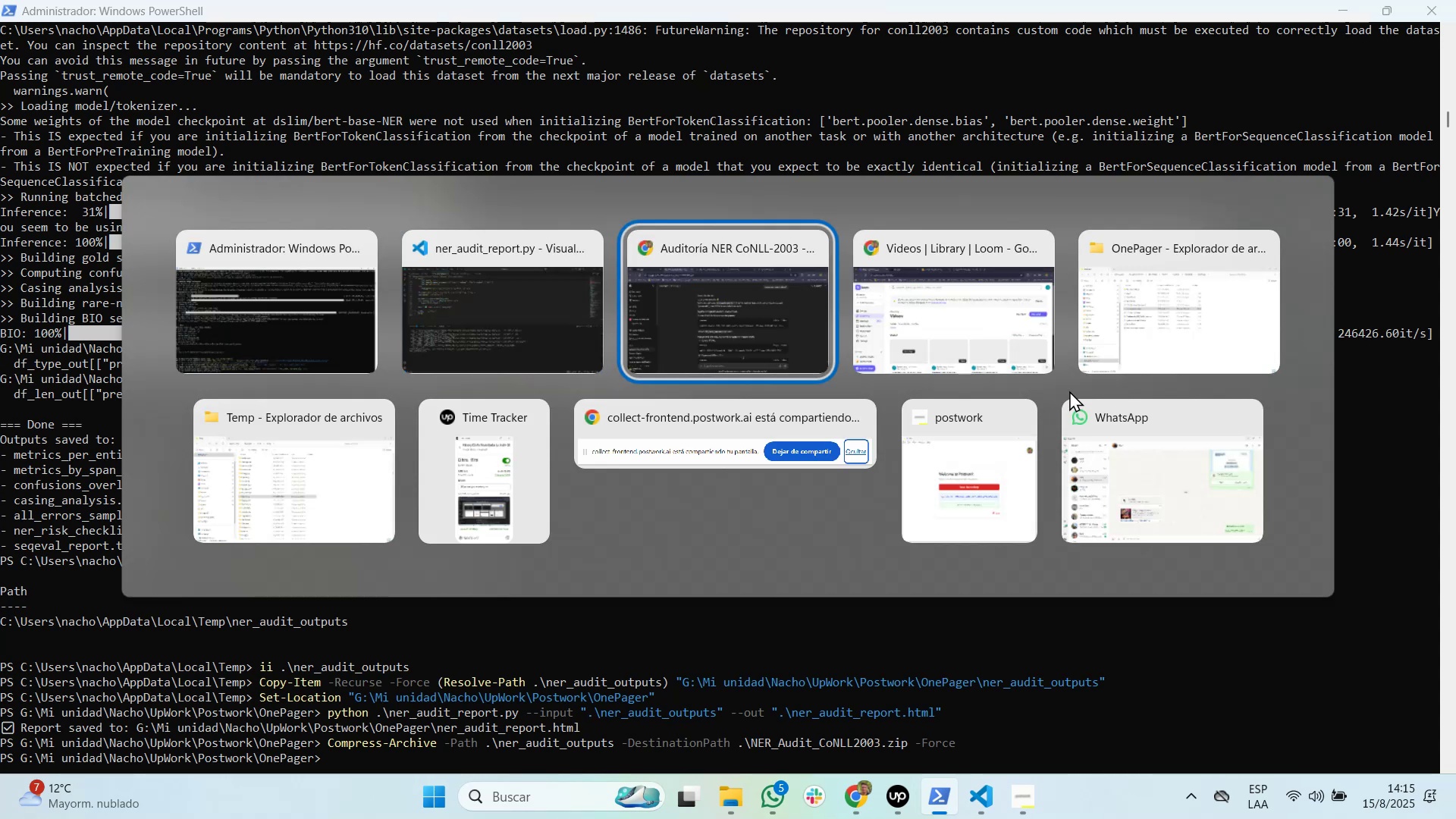 
key(Tab)
 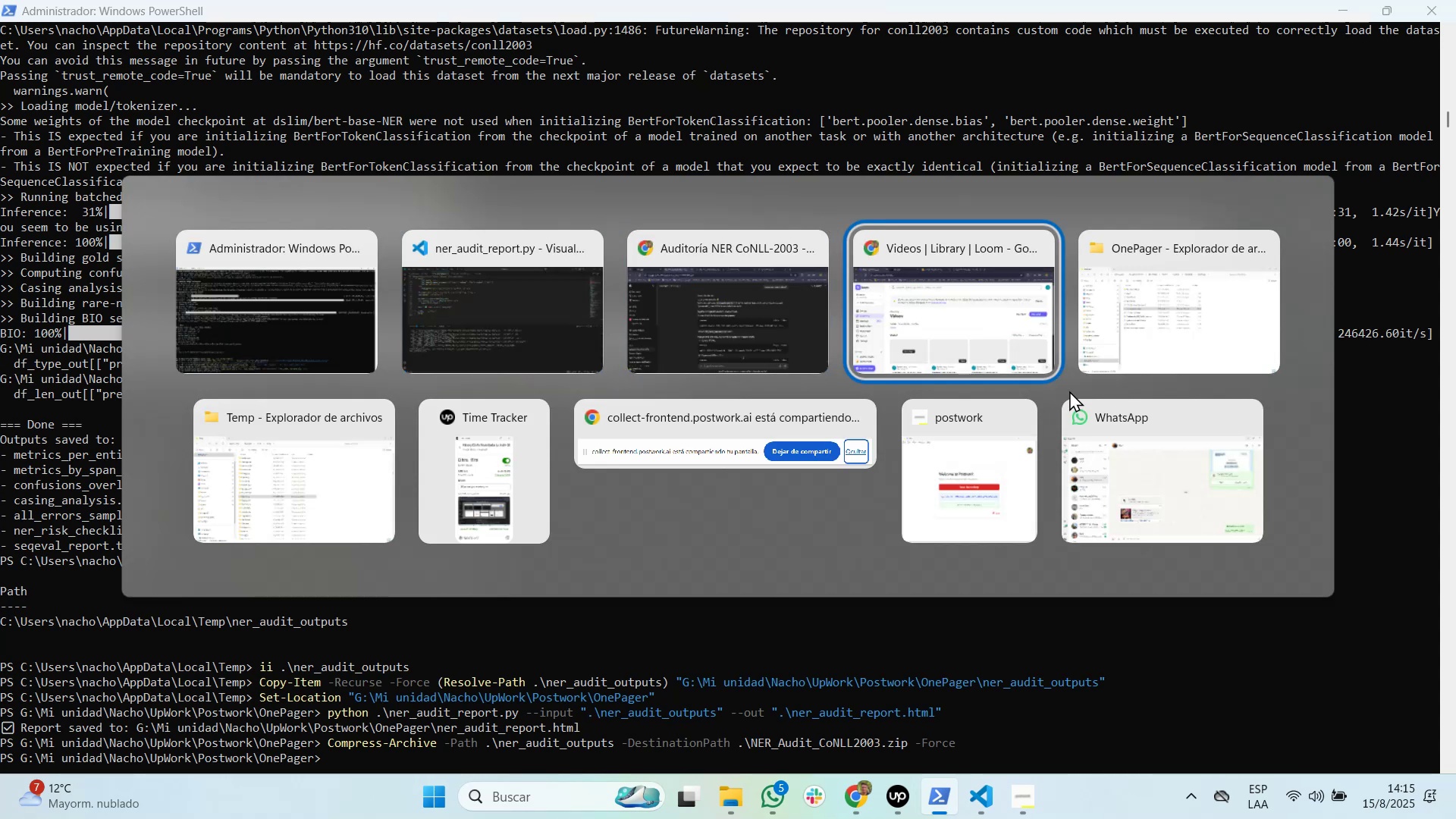 
key(Tab)
 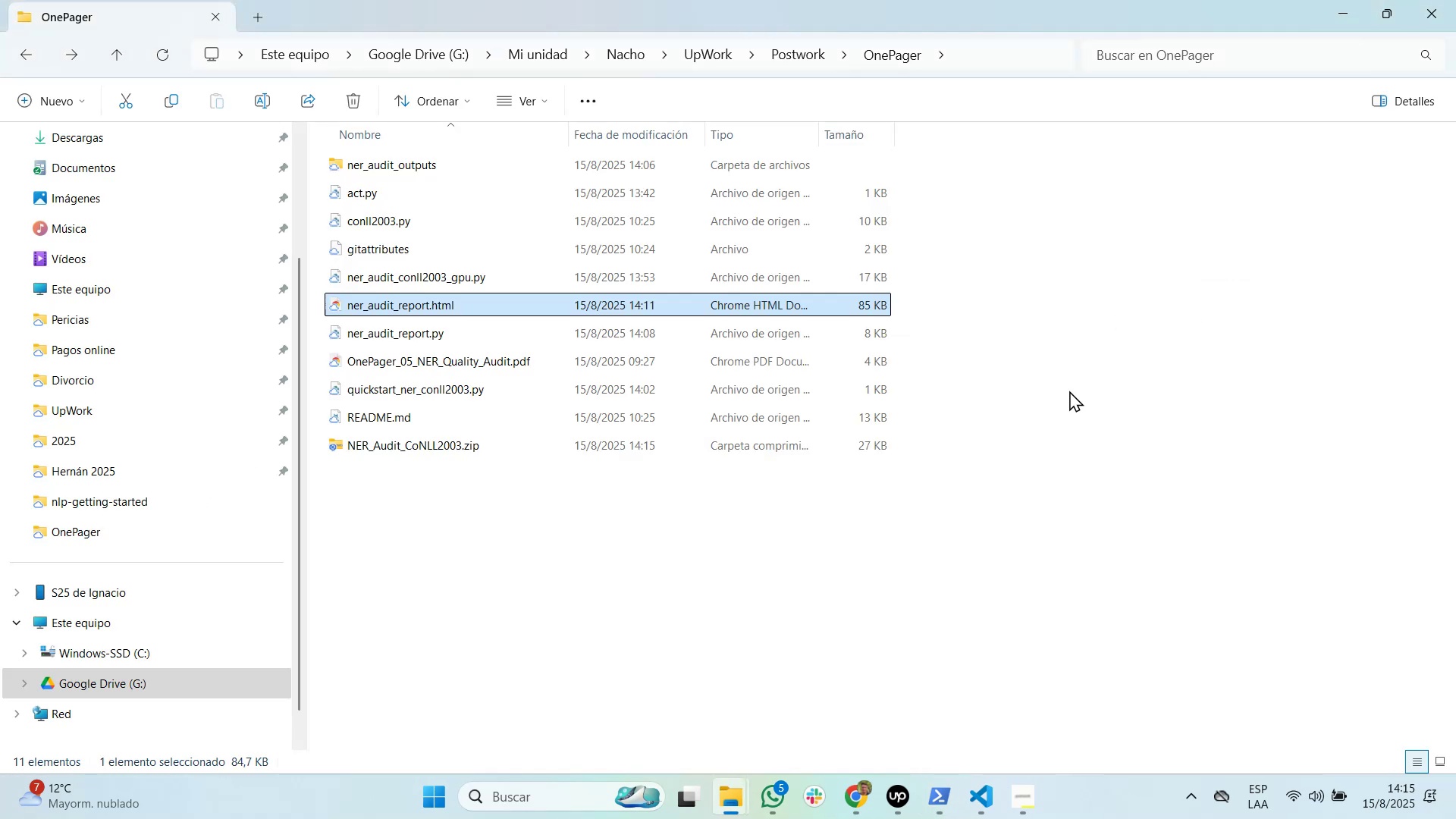 
key(Alt+Tab)
 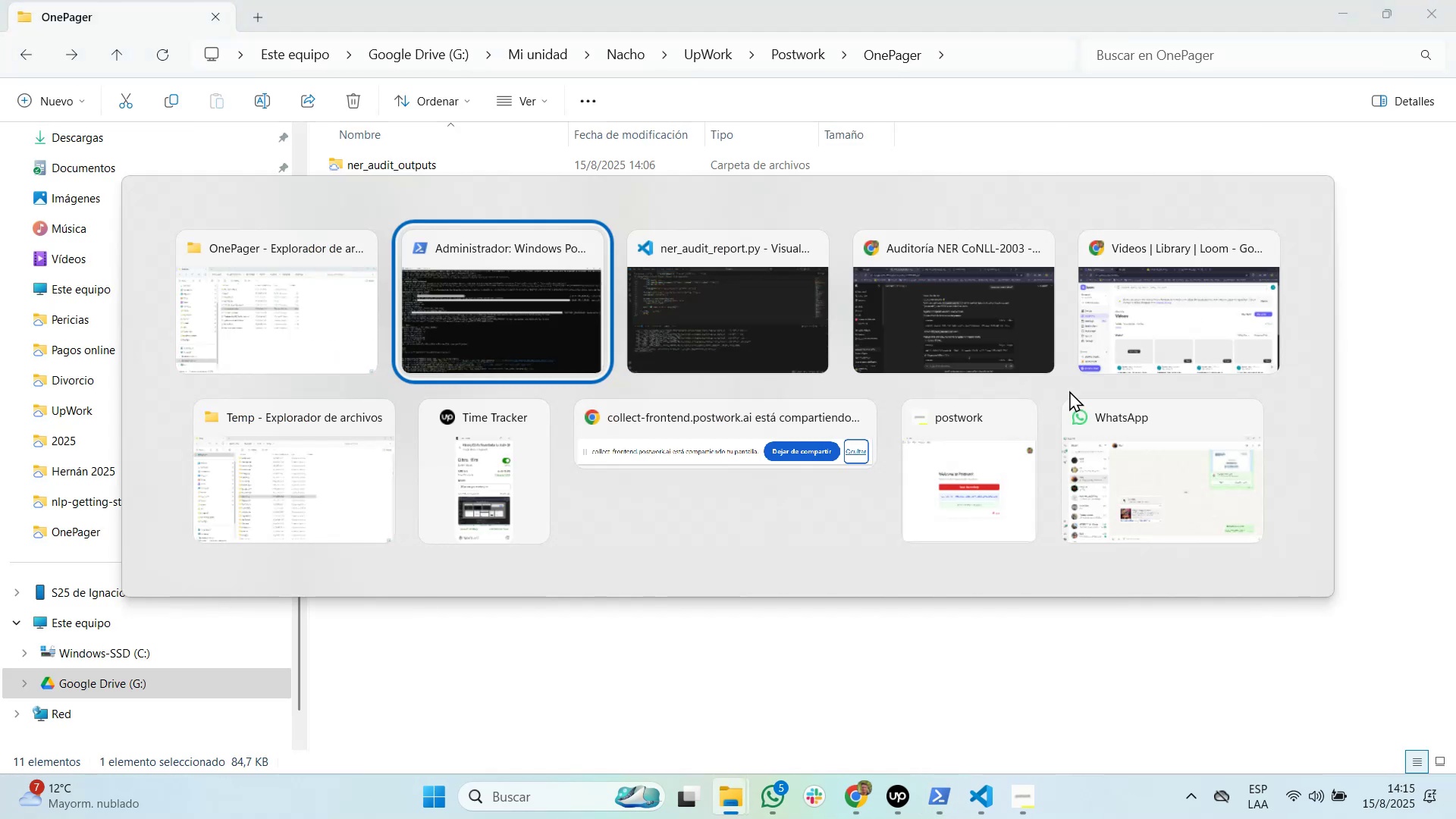 
key(Alt+Tab)
 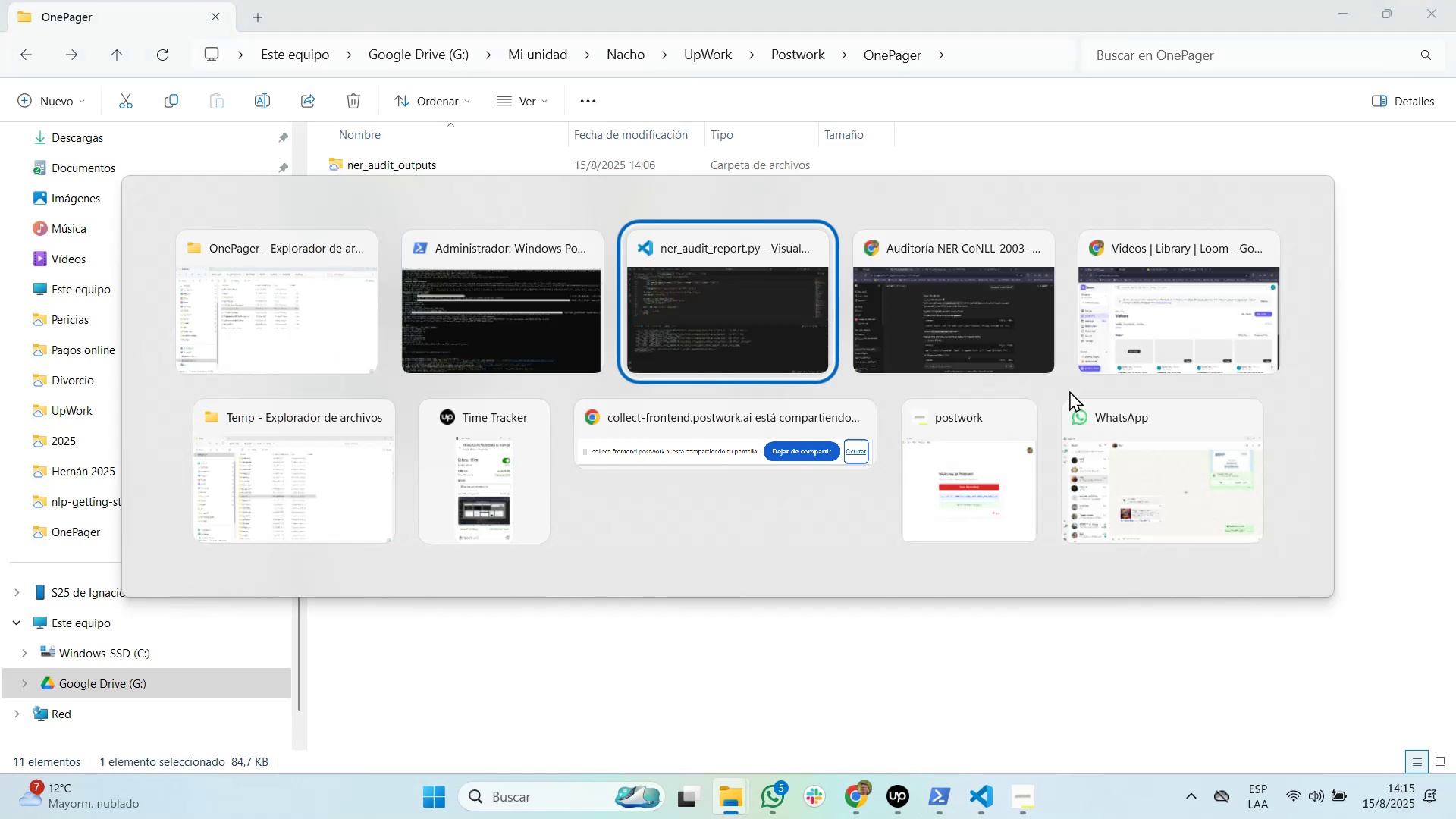 
key(Alt+Tab)
 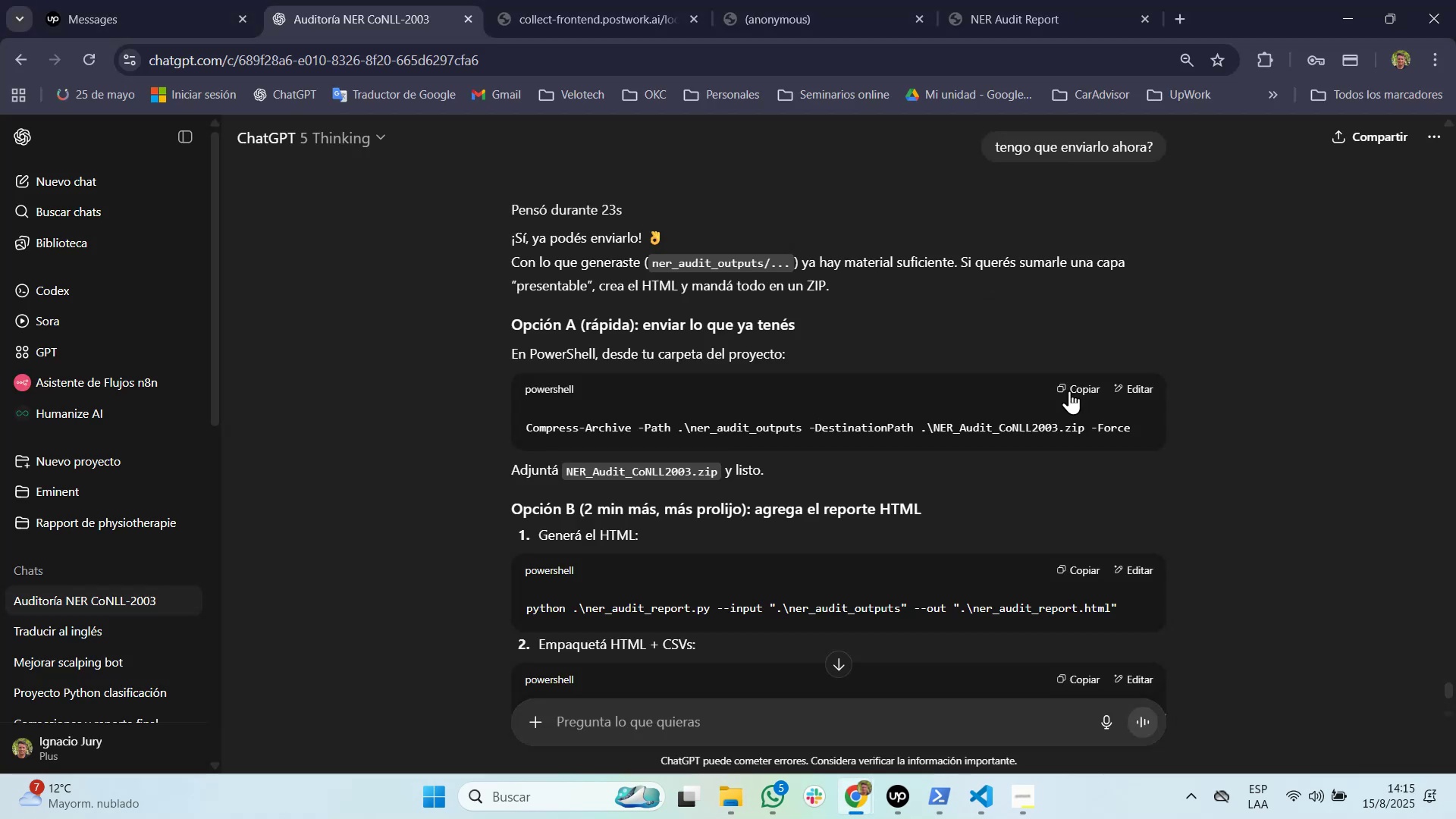 
wait(12.37)
 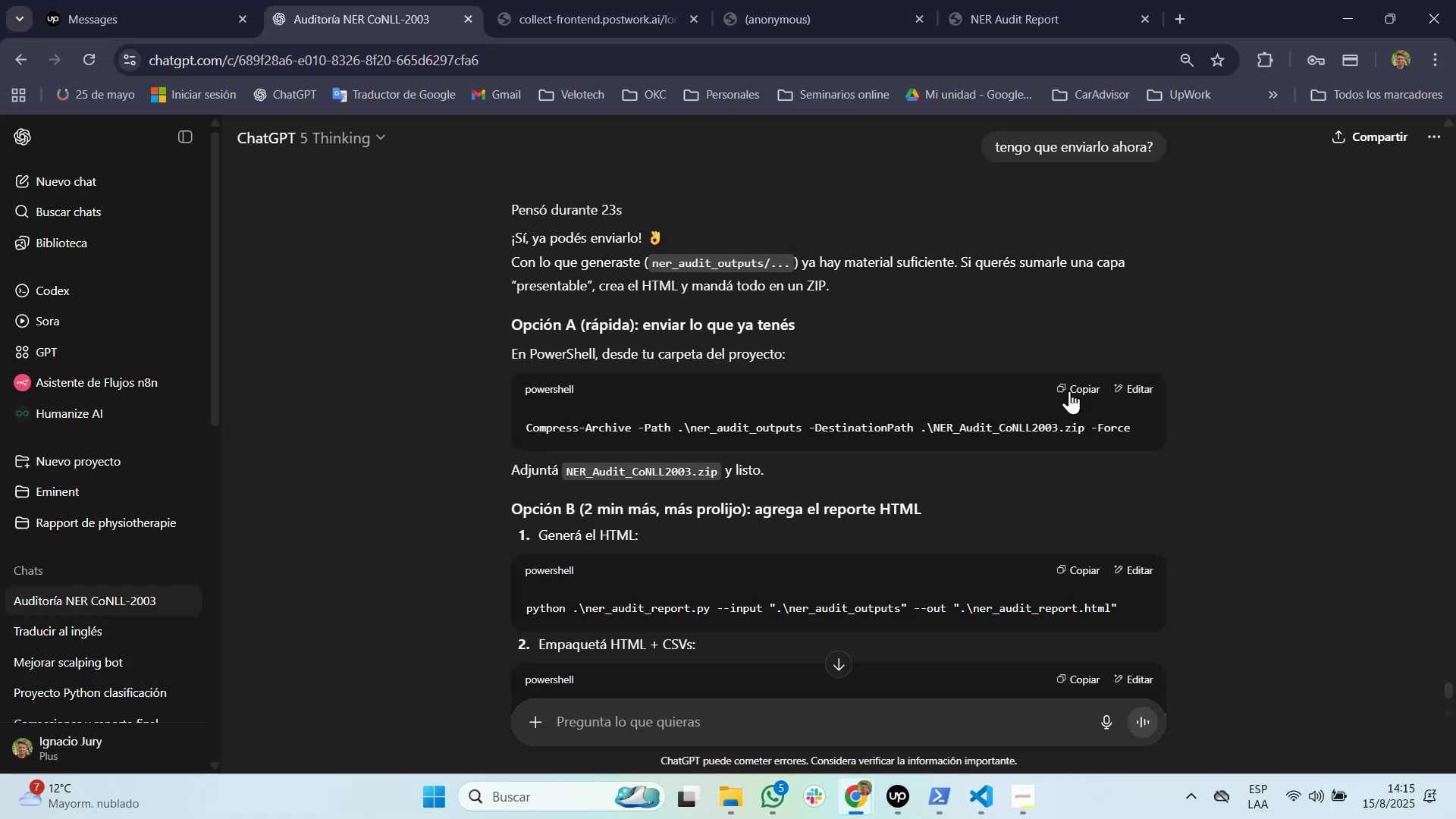 
scroll: coordinate [1063, 417], scroll_direction: down, amount: 7.0
 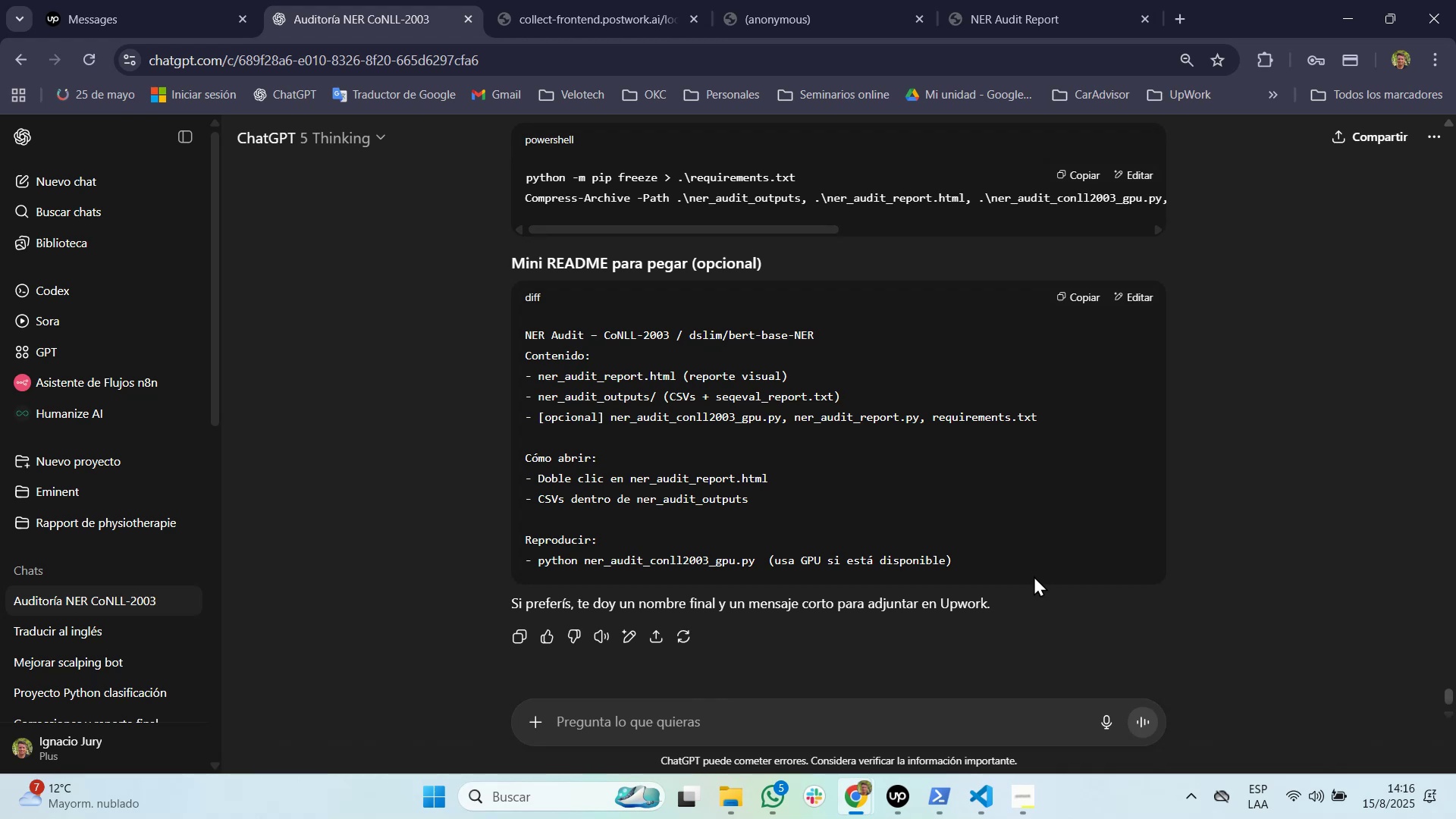 
wait(7.96)
 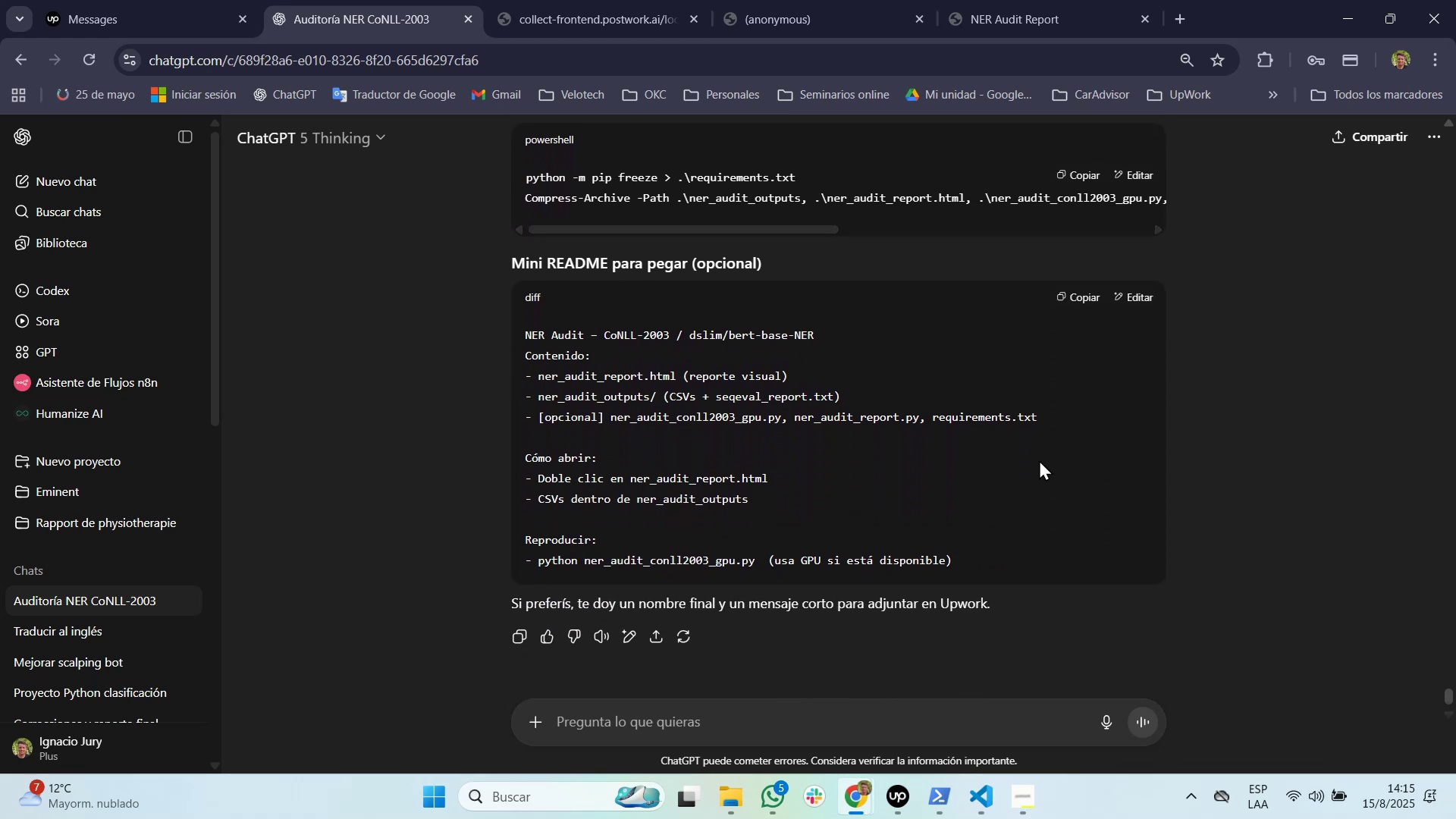 
left_click([890, 731])
 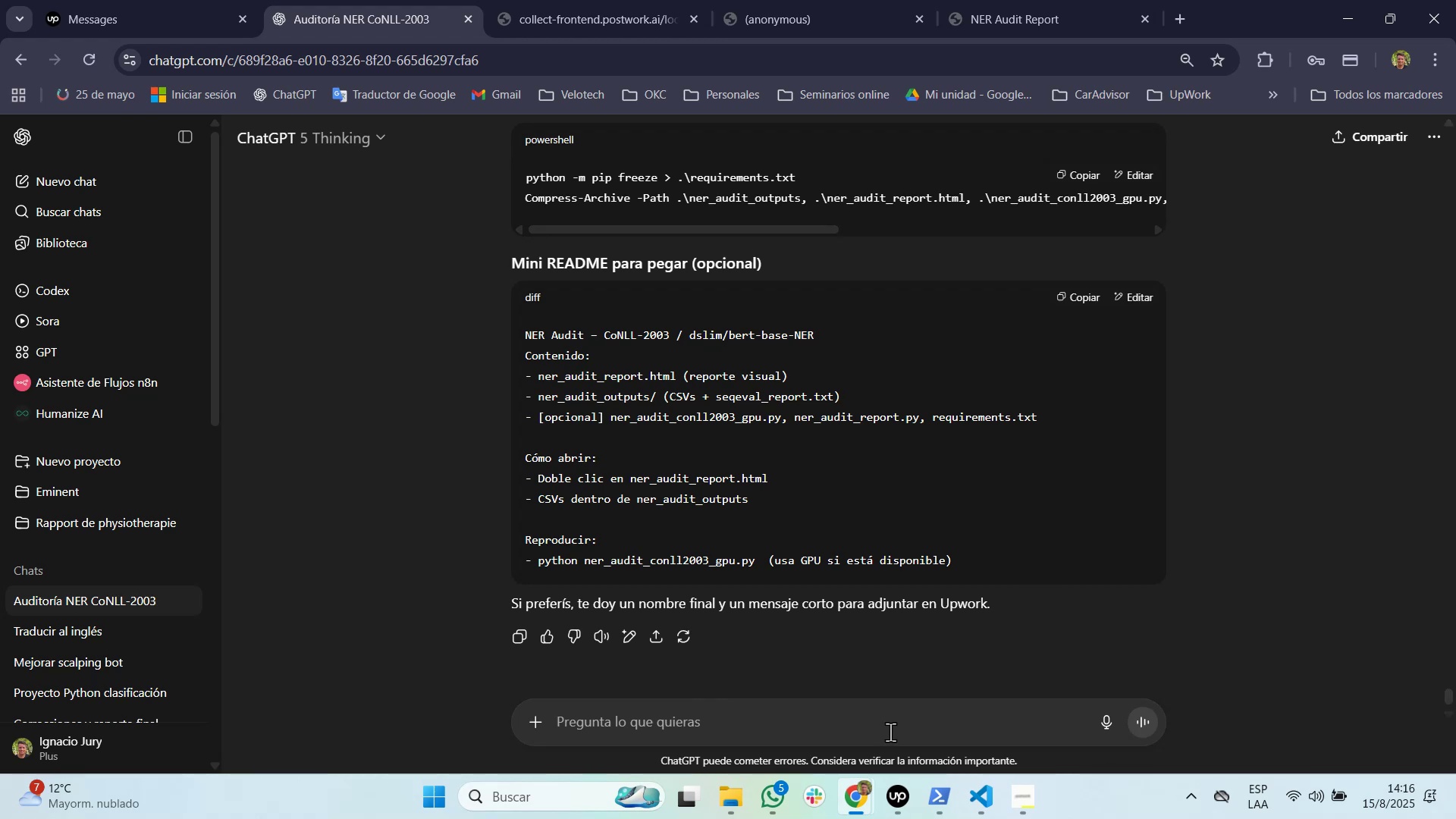 
type(a donde lo mando{)
 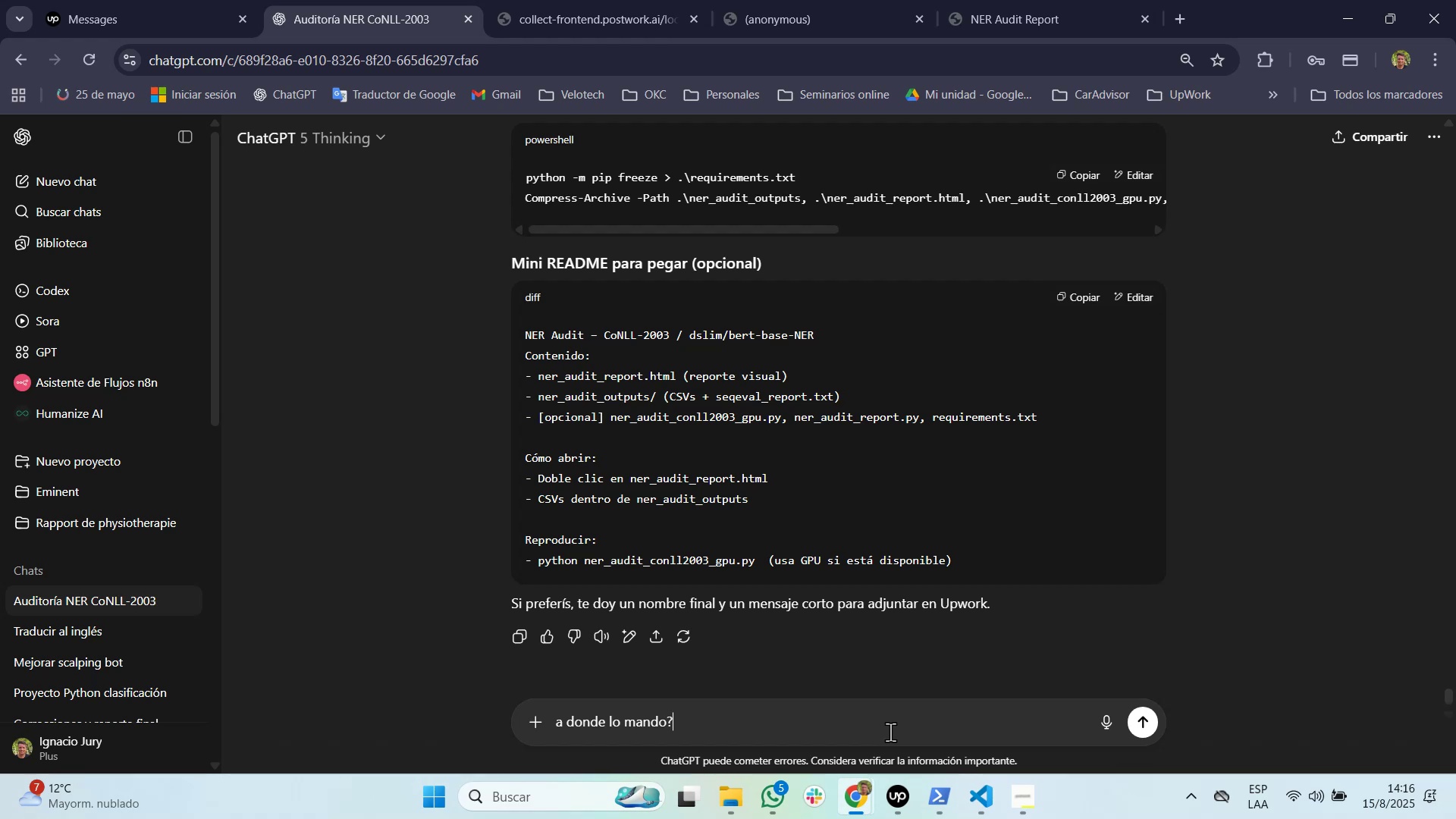 
 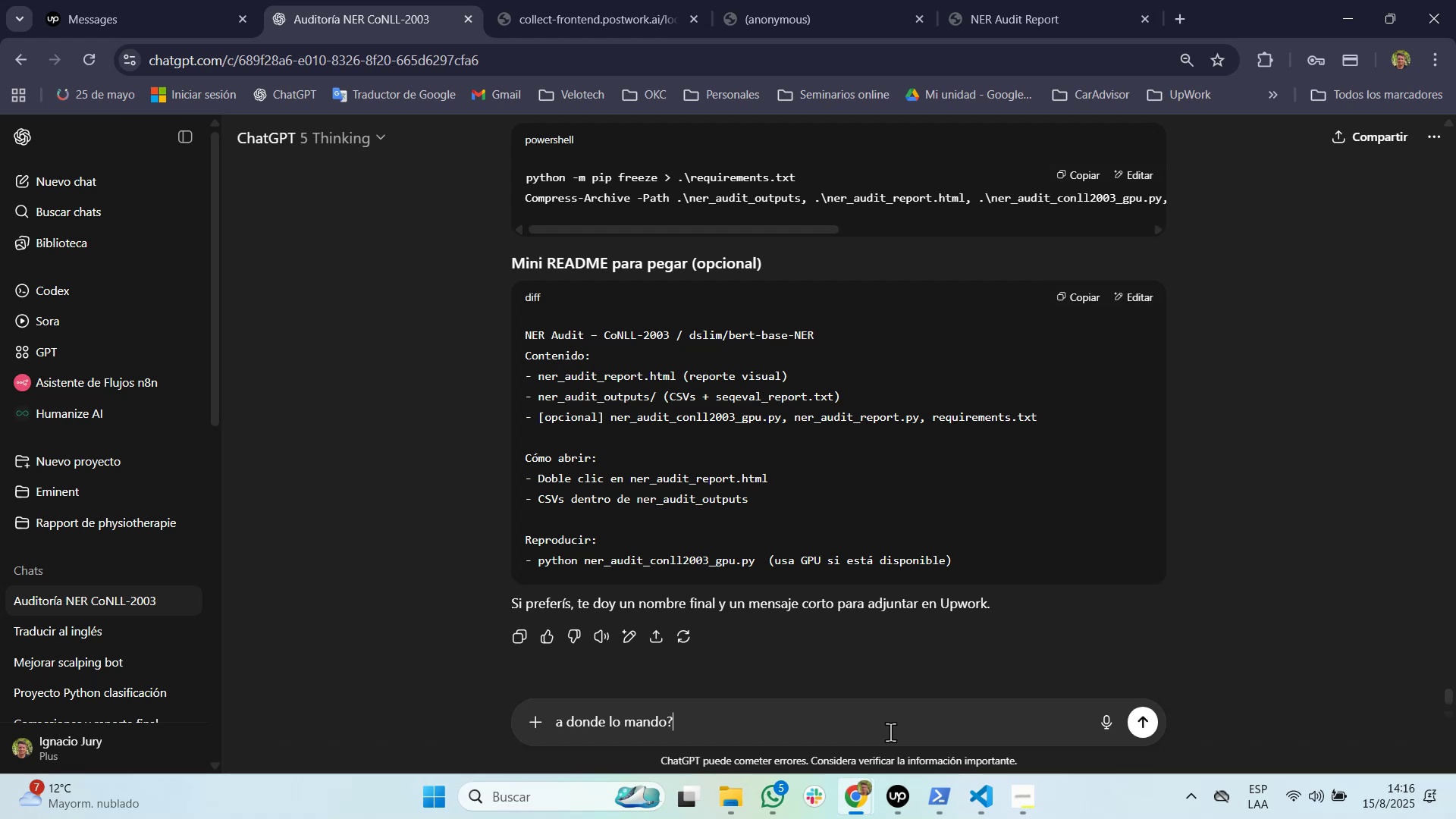 
key(Enter)
 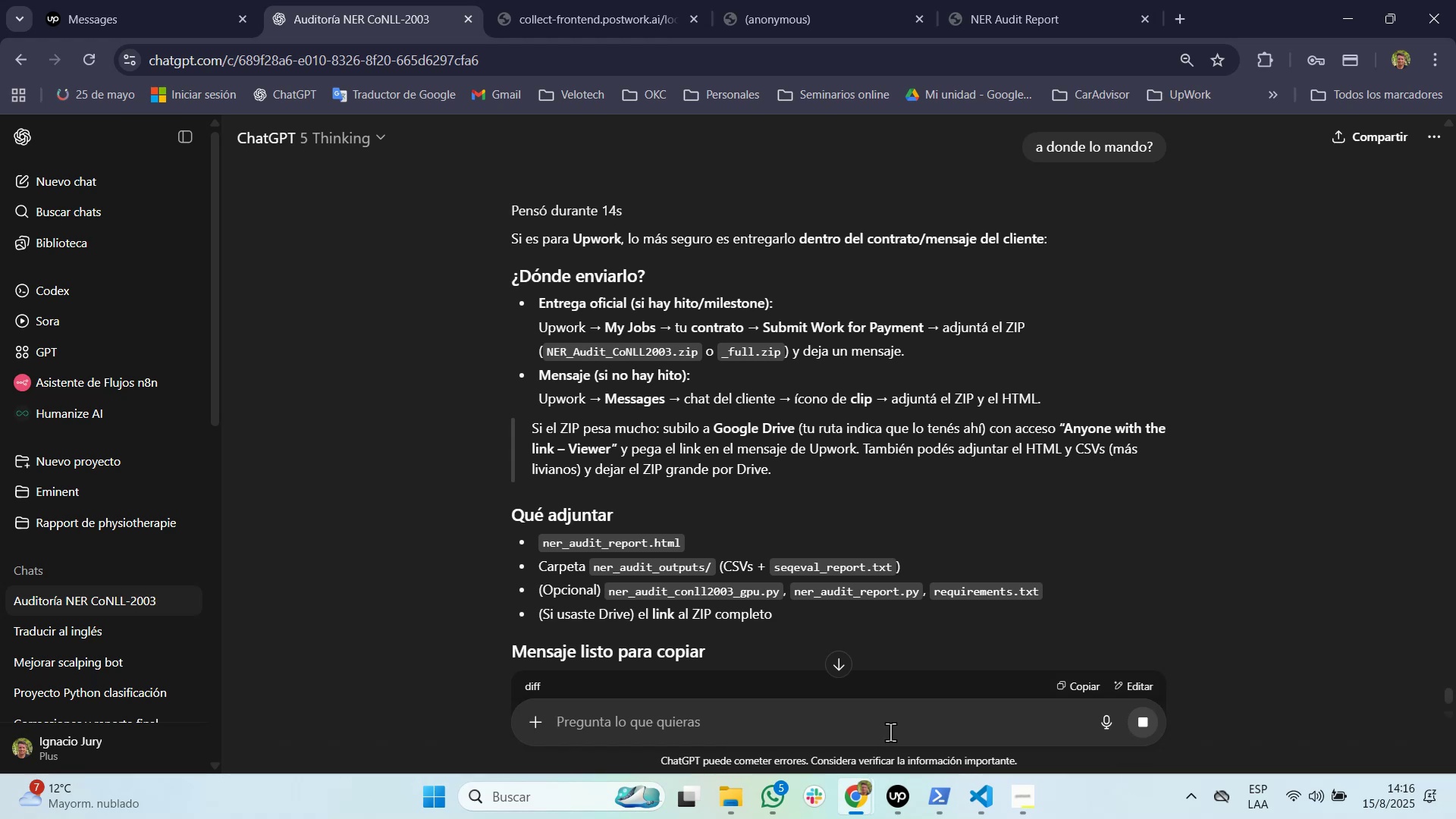 
wait(34.67)
 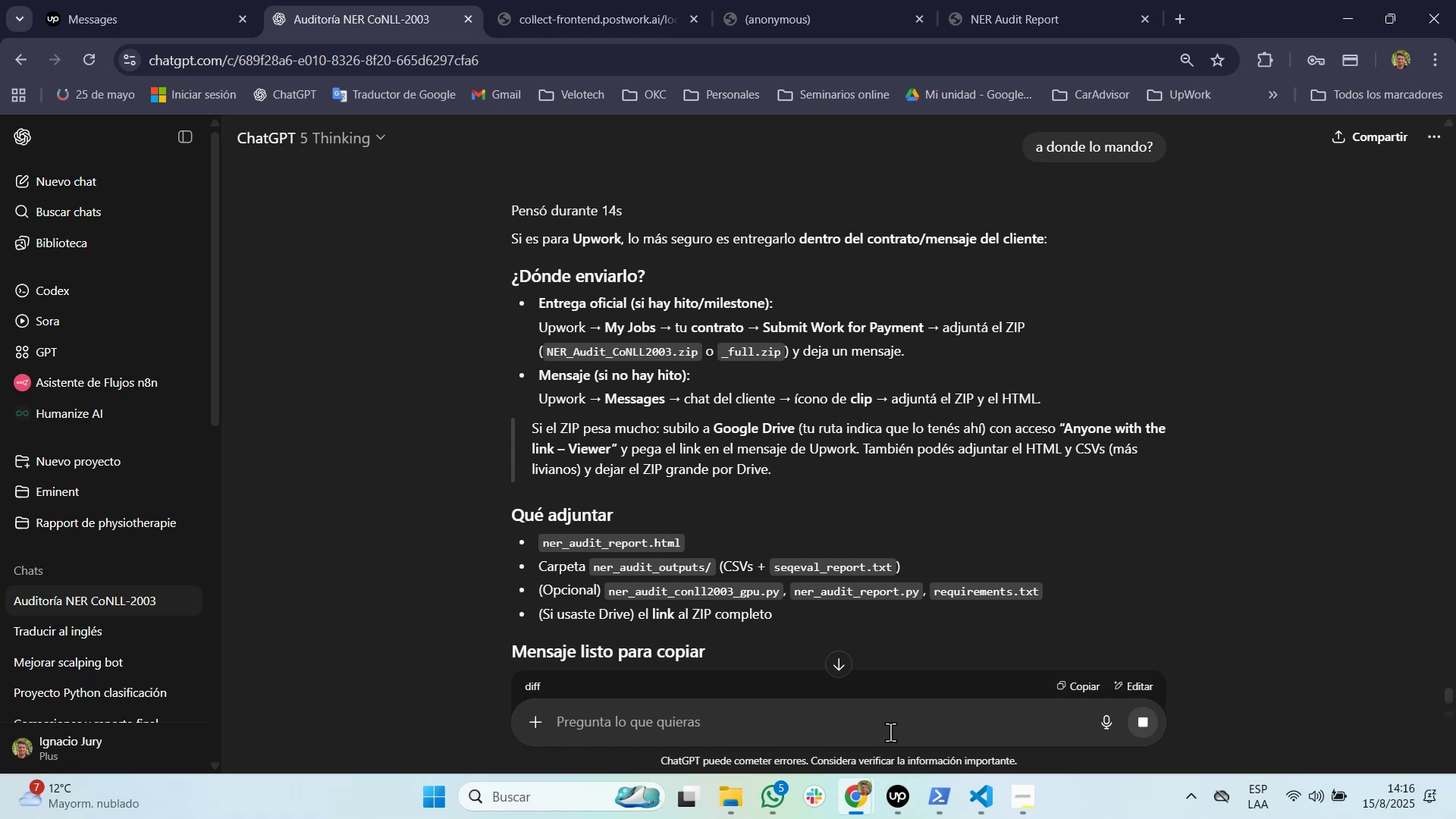 
key(Alt+Tab)
 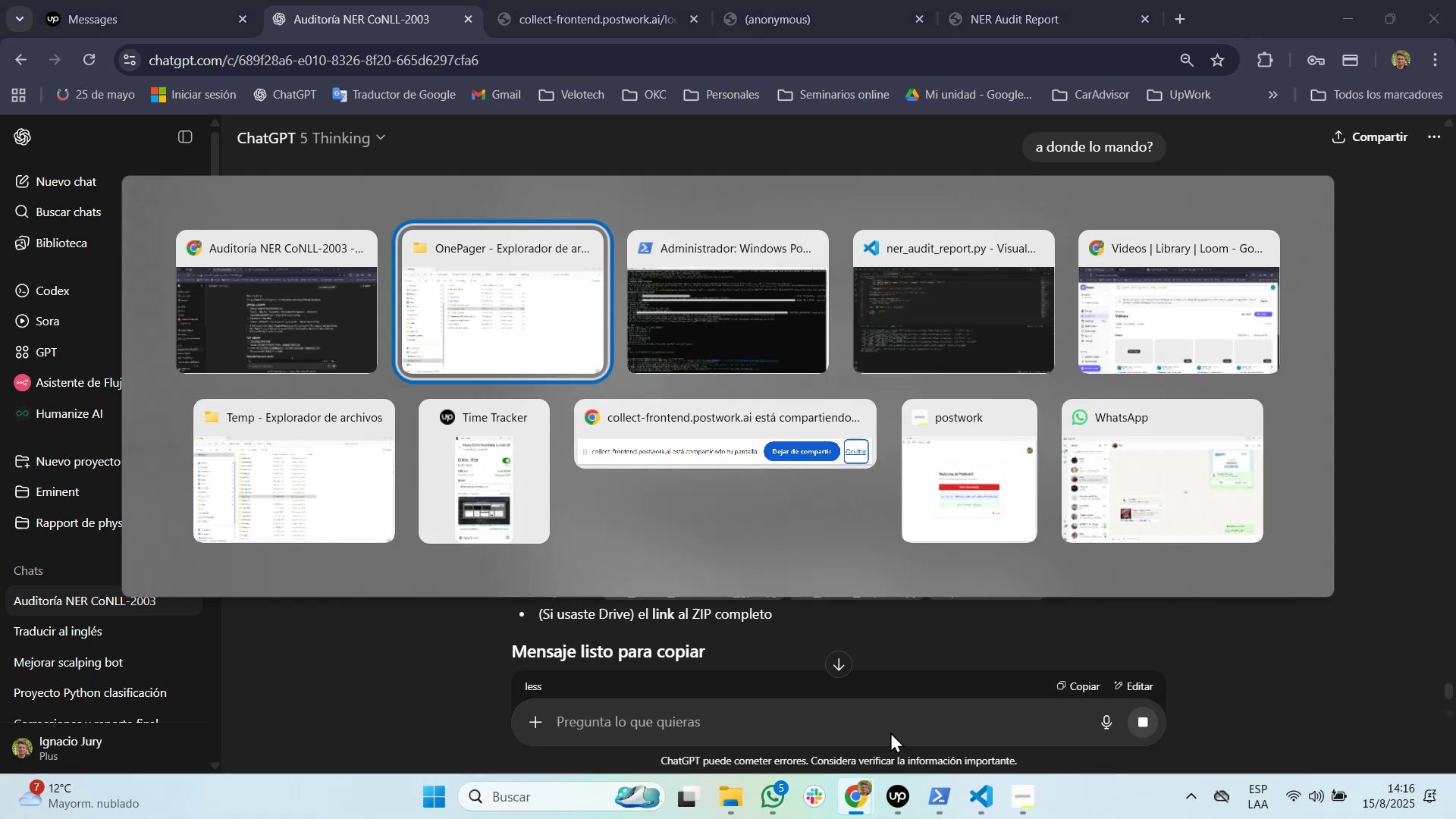 
key(Alt+Tab)
 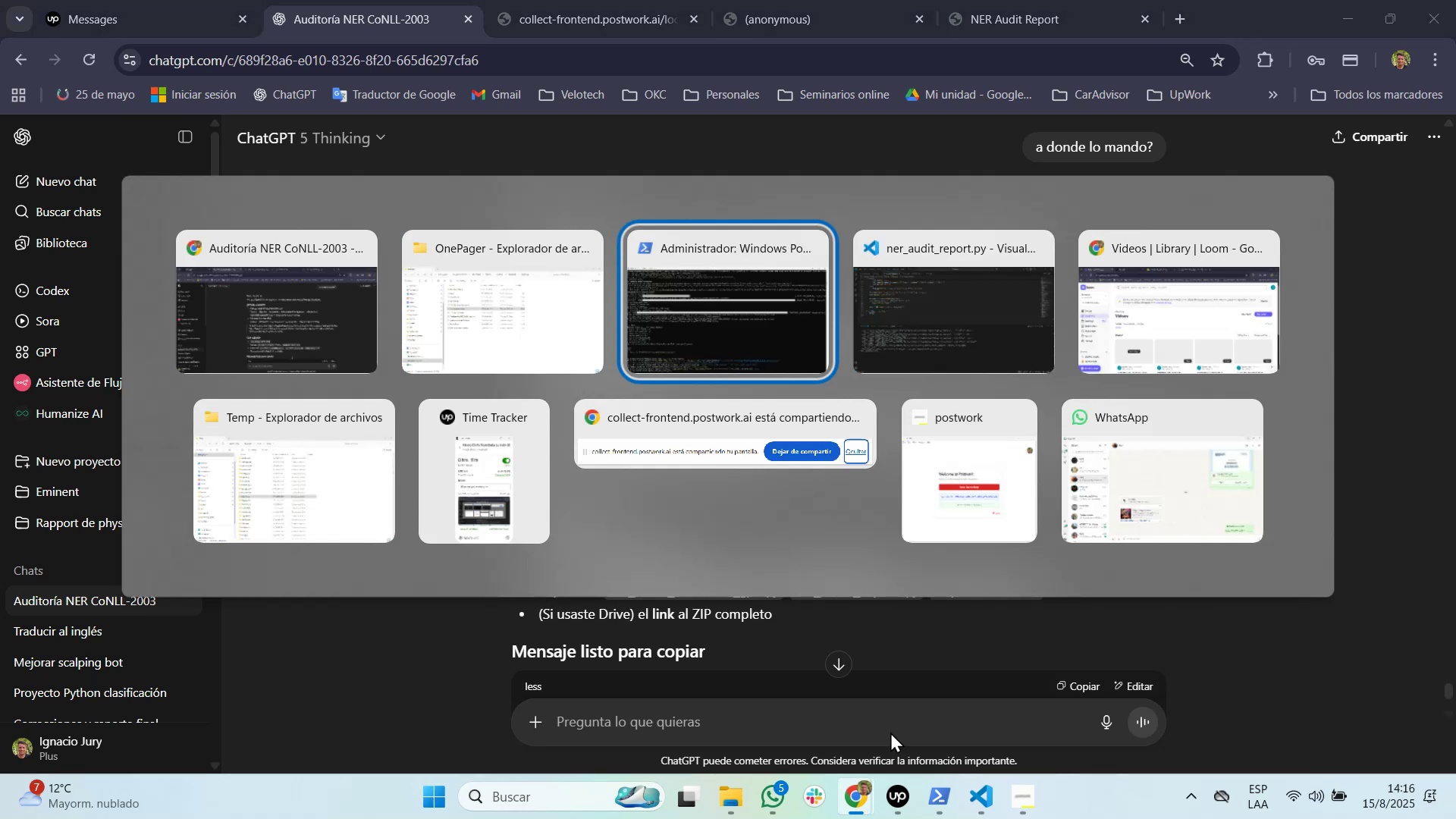 
key(Alt+Tab)
 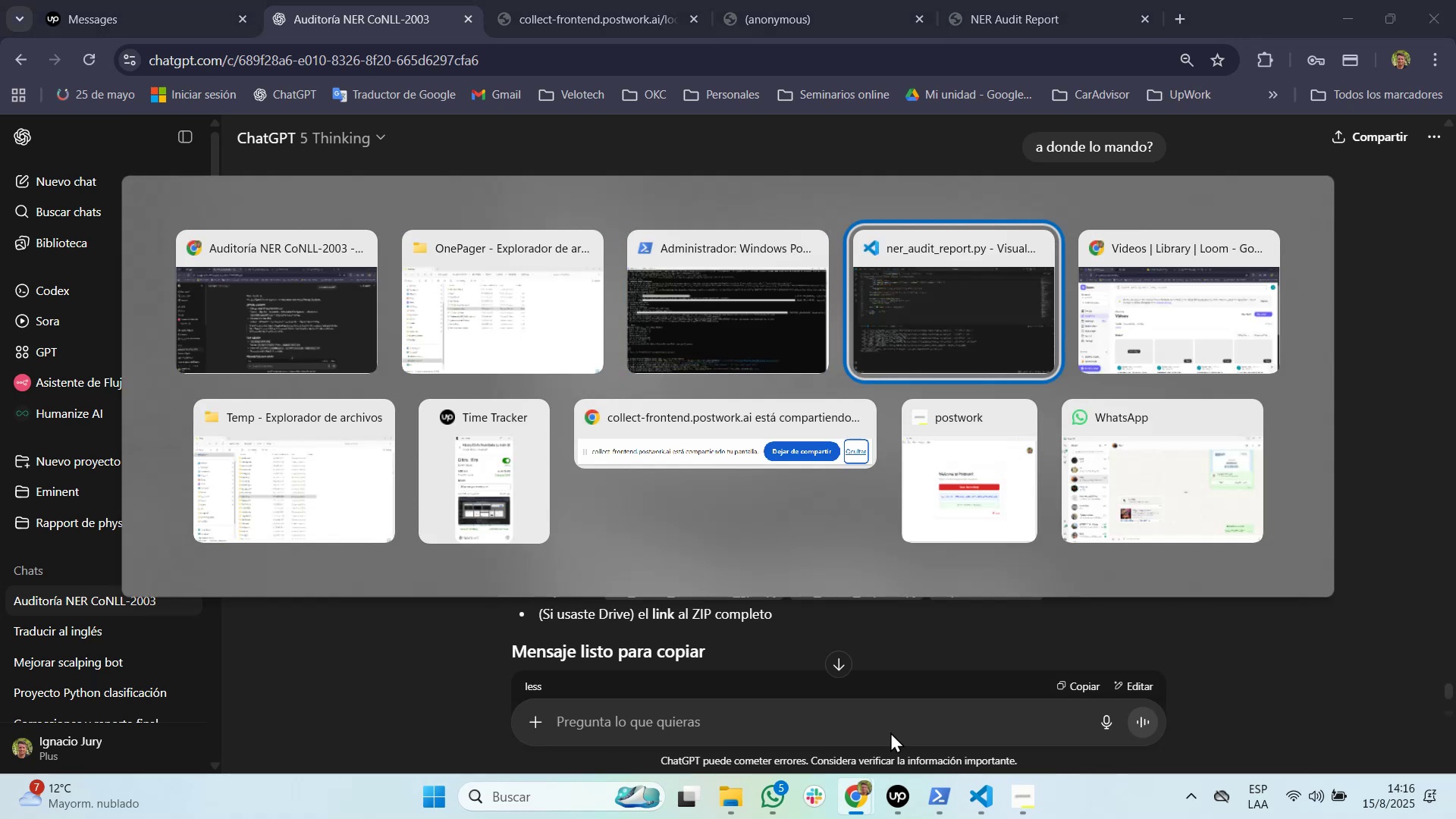 
key(Alt+Tab)
 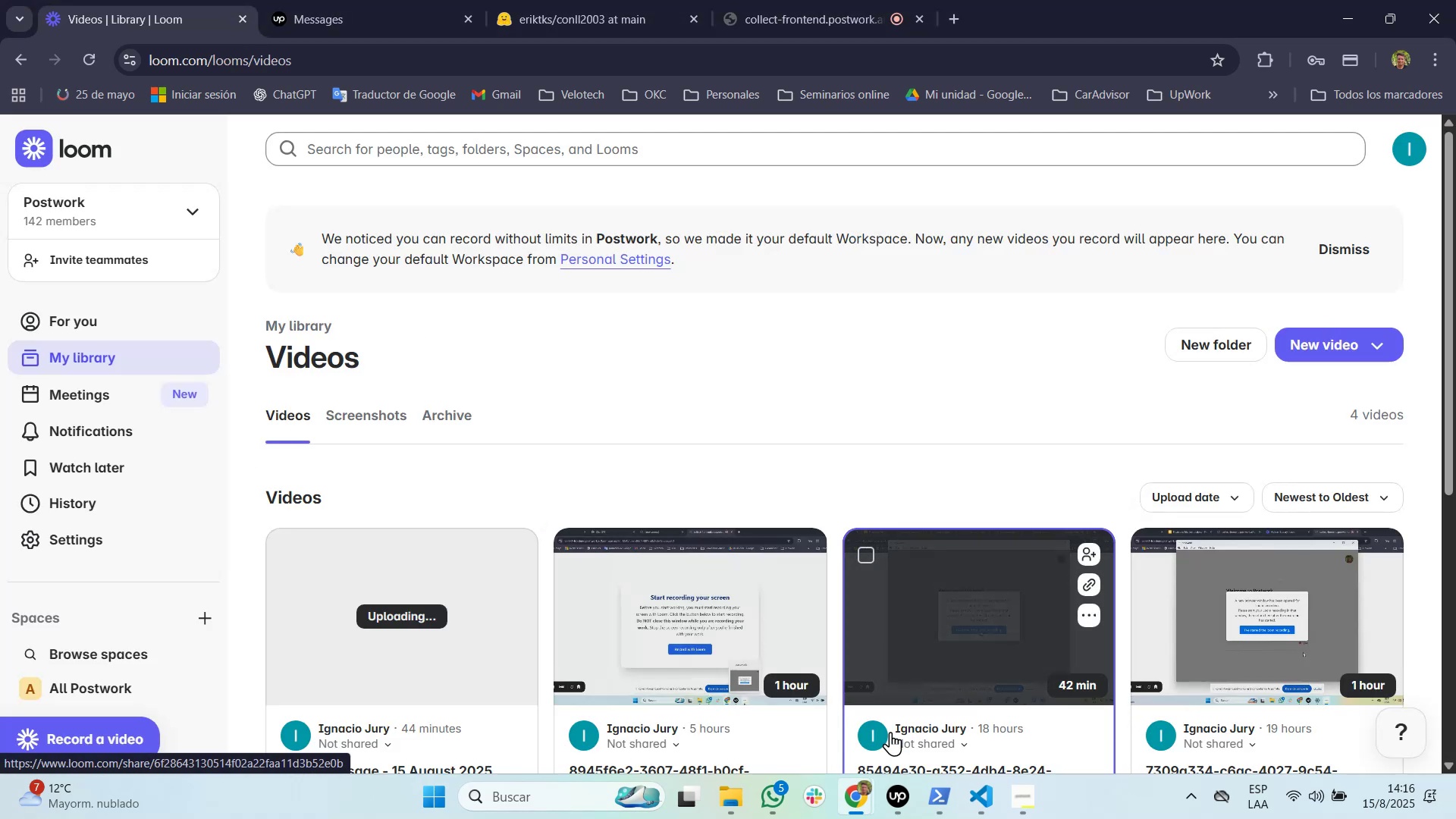 
key(Alt+Tab)
 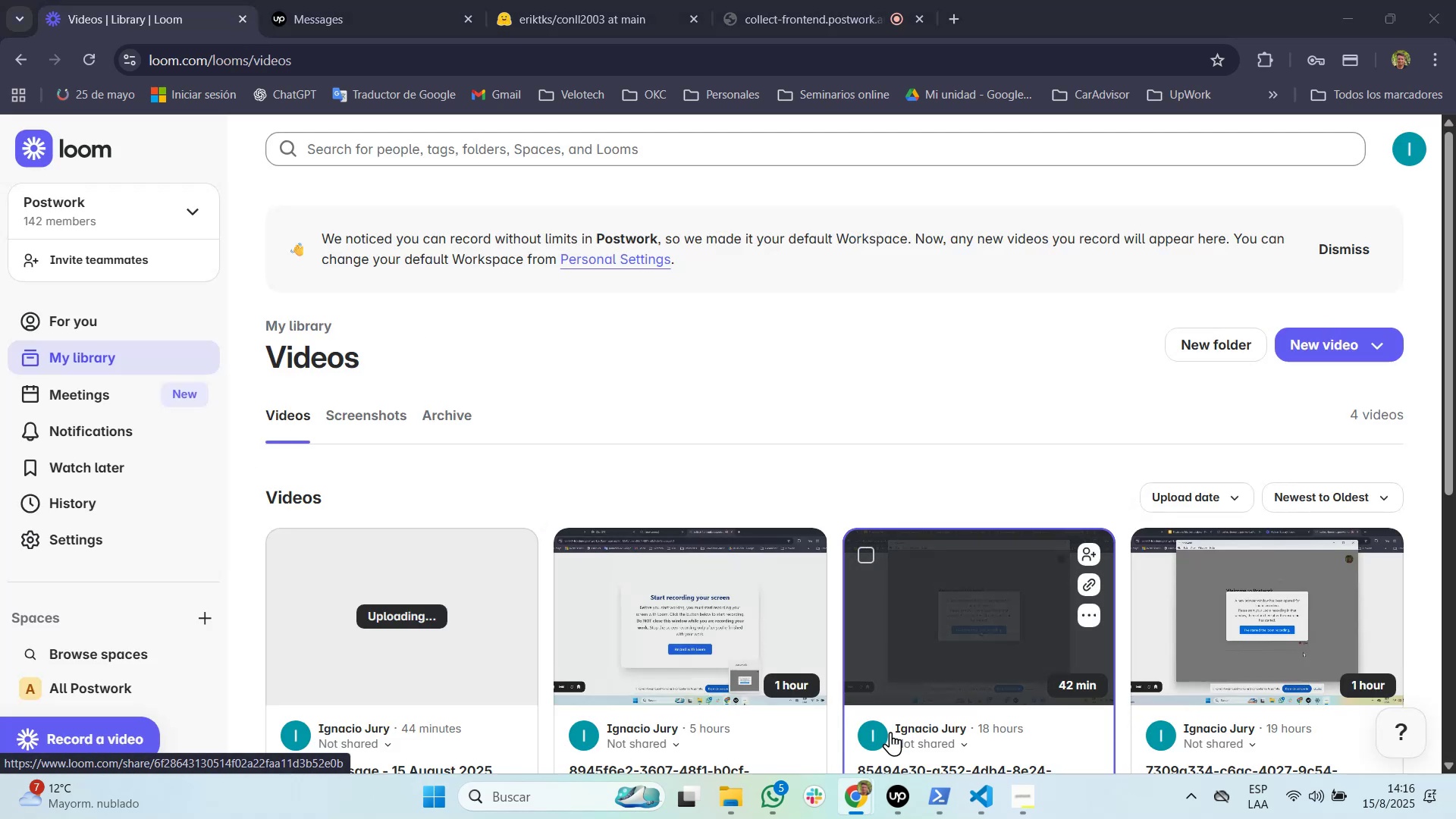 
key(Alt+Tab)
 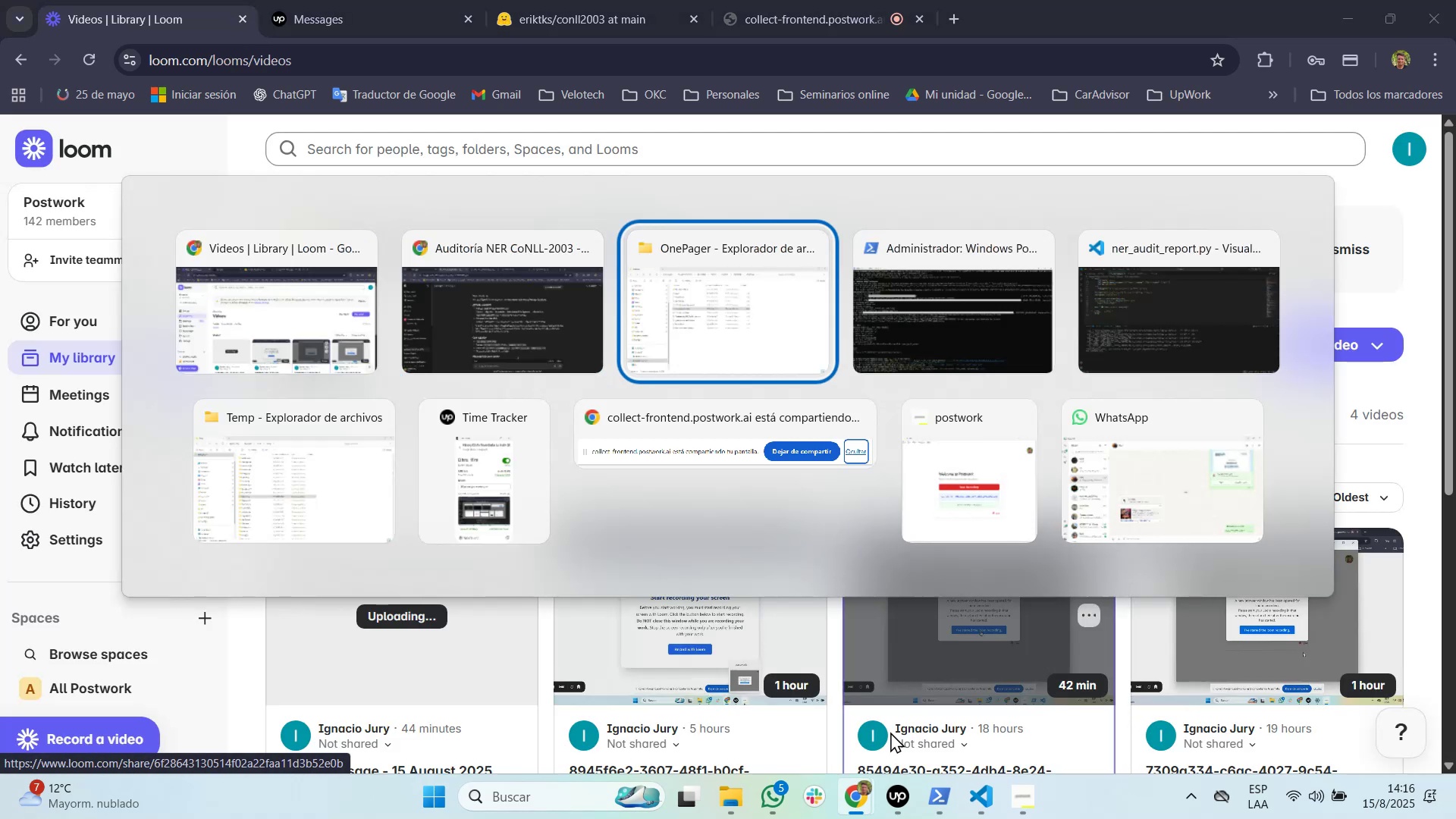 
key(Alt+Tab)
 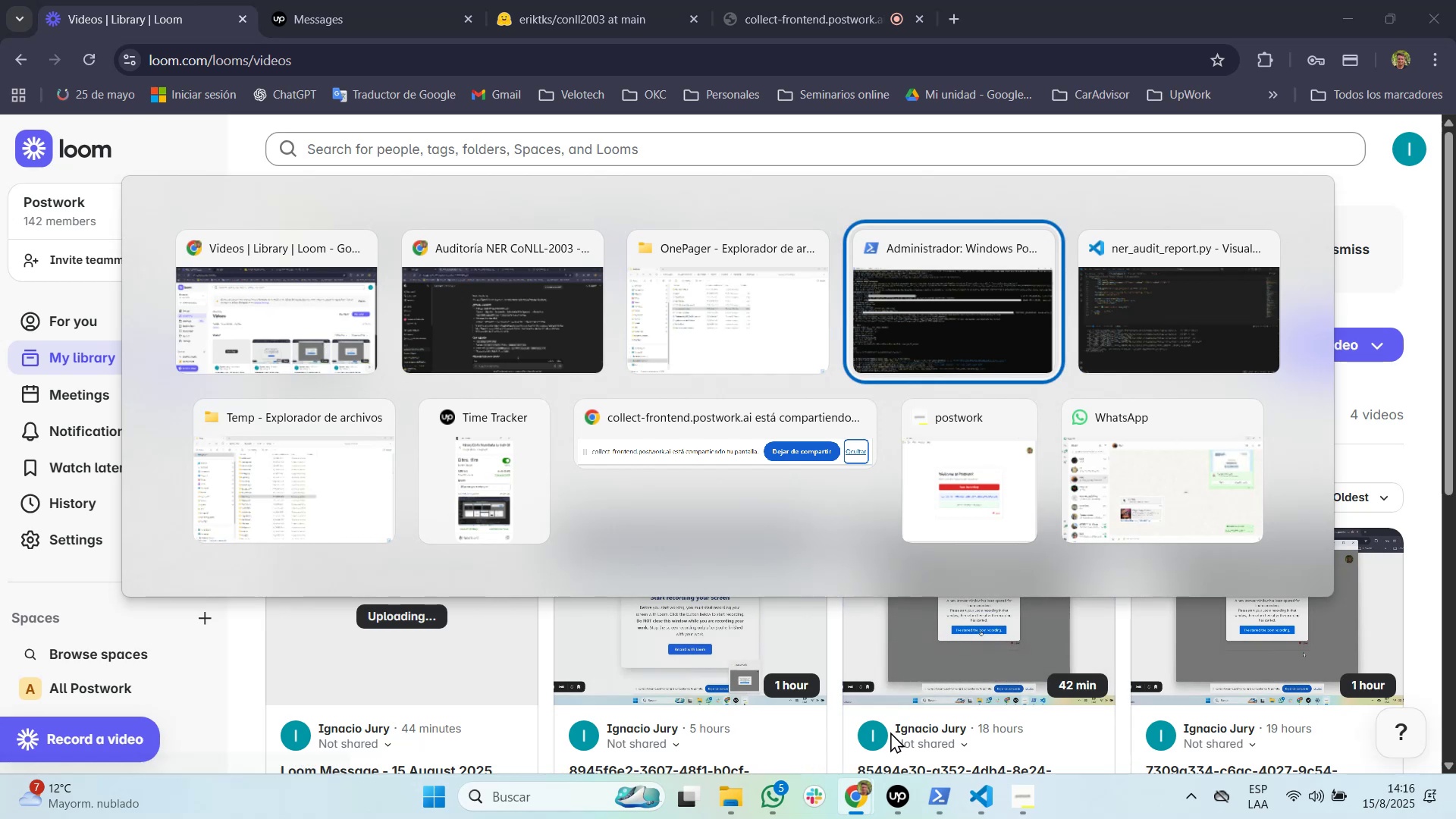 
key(Alt+Tab)
 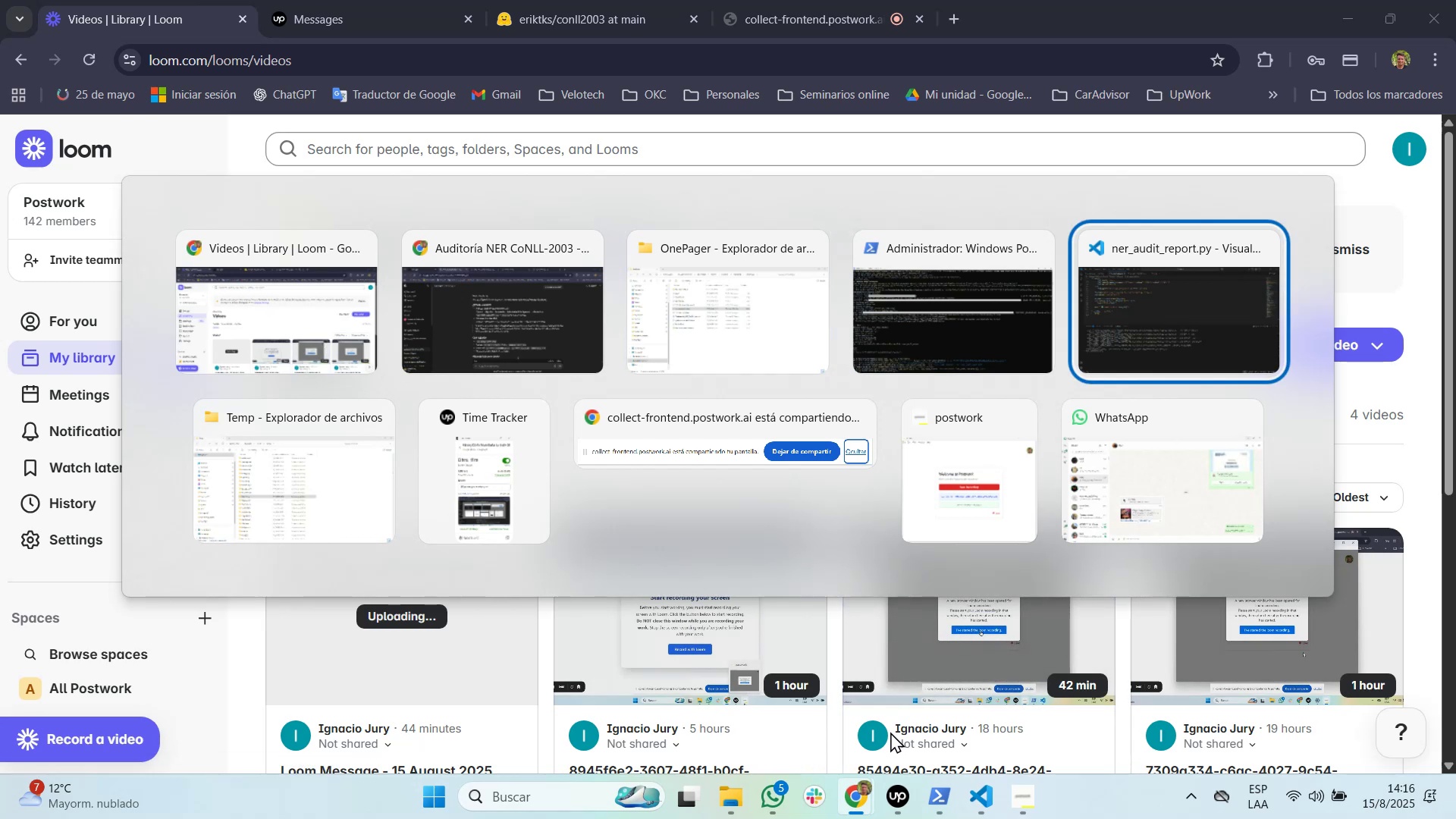 
key(Alt+Tab)
 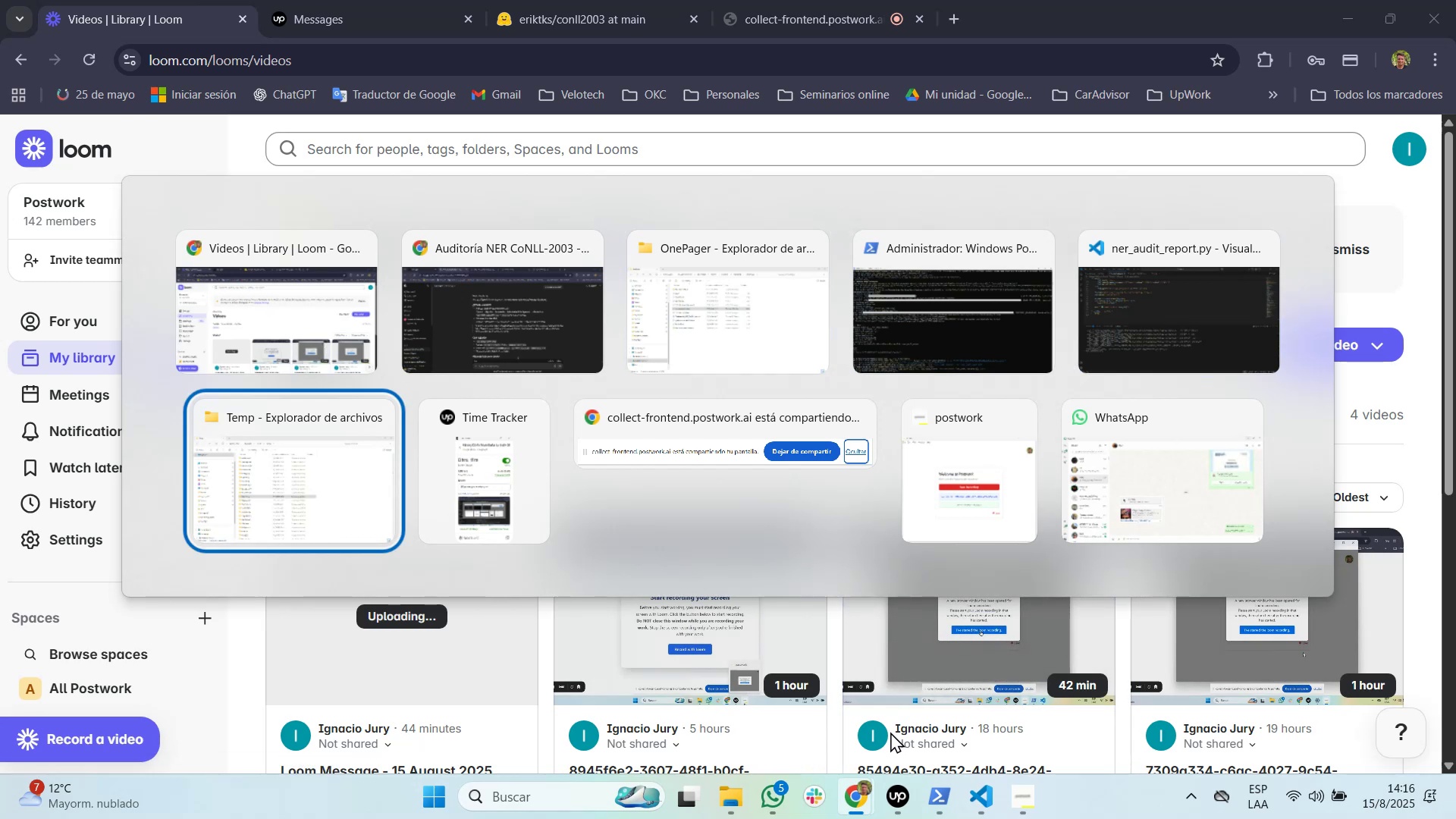 
key(Alt+Tab)
 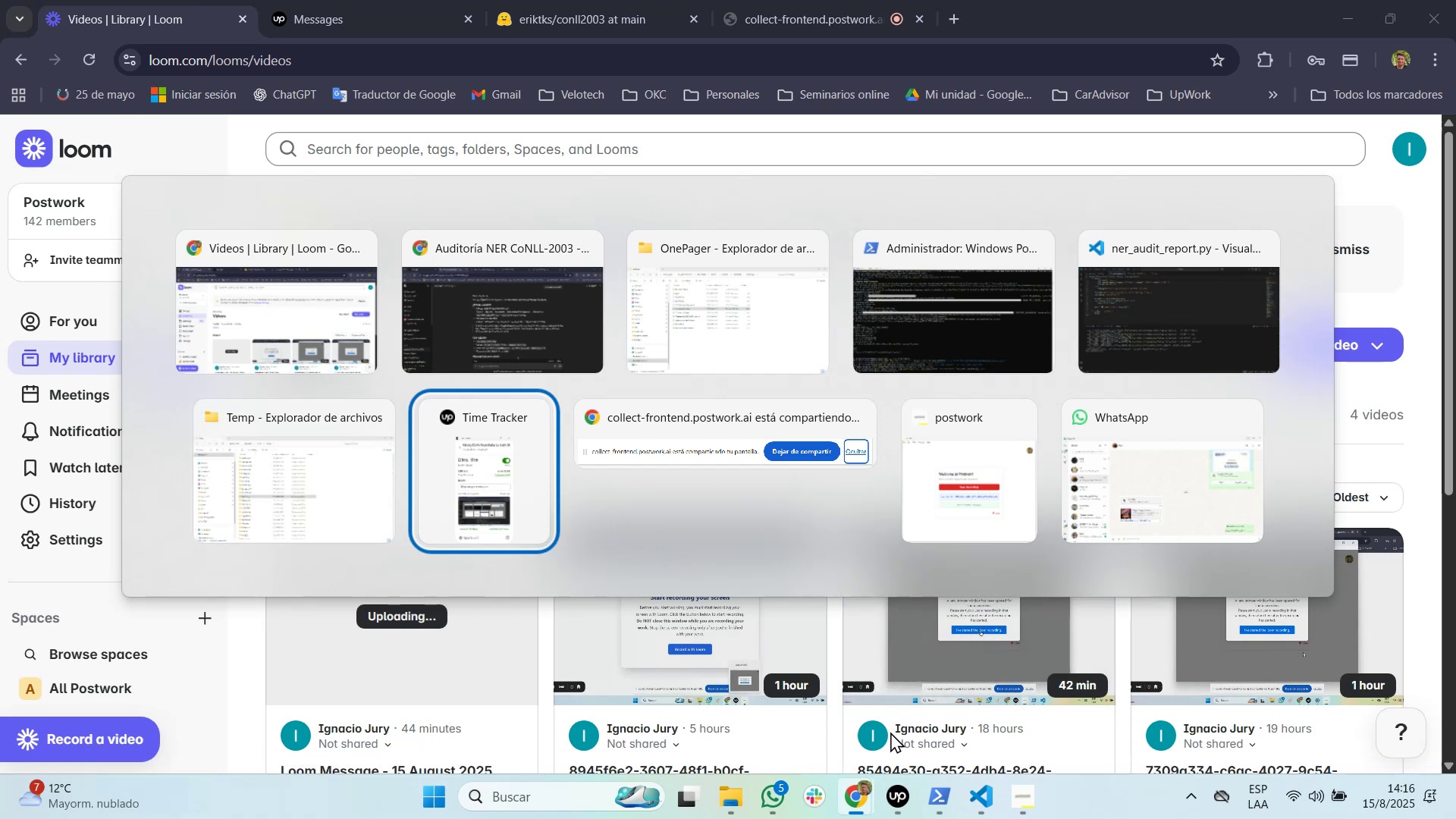 
key(Alt+Tab)
 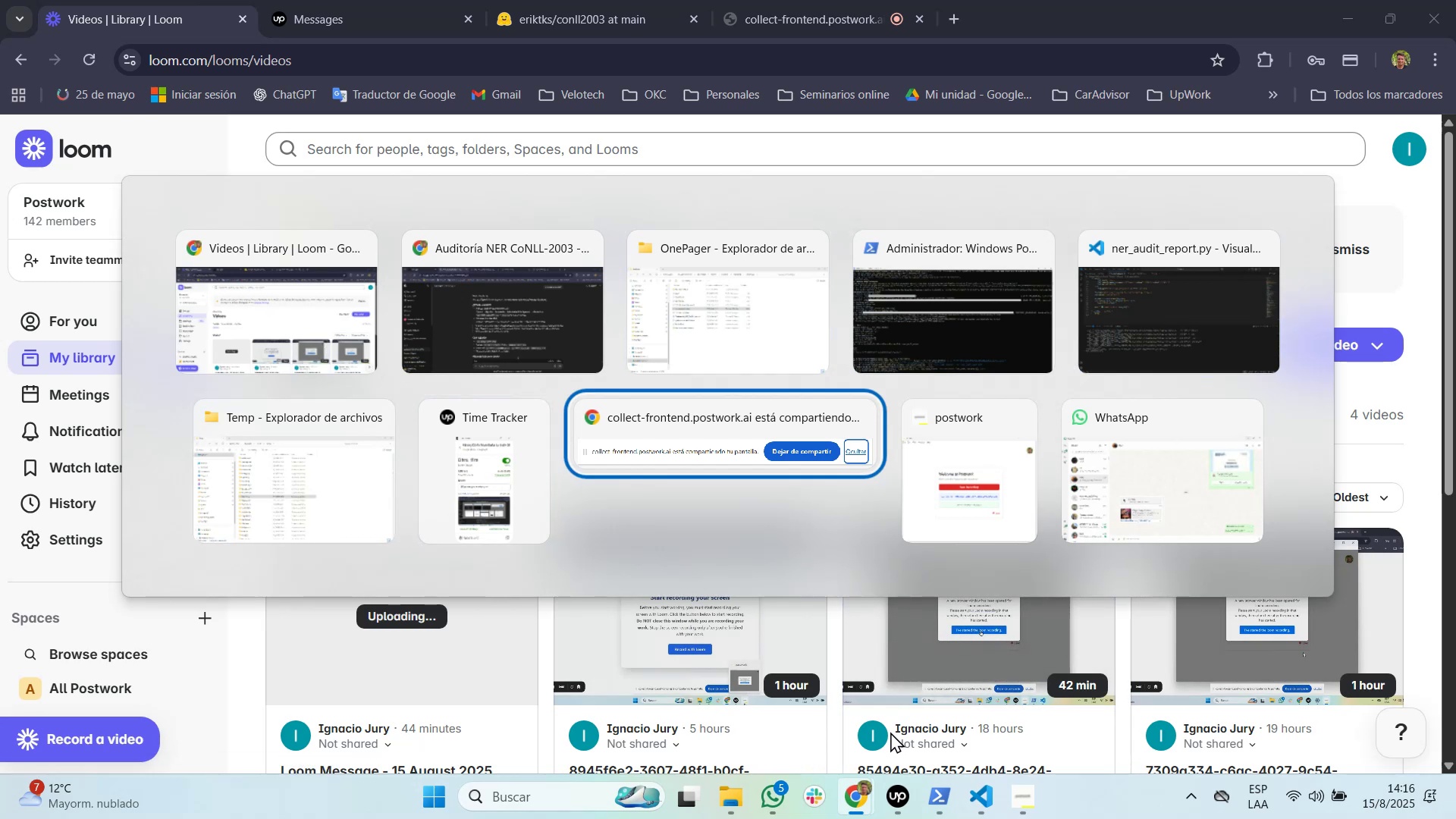 
key(Alt+Tab)
 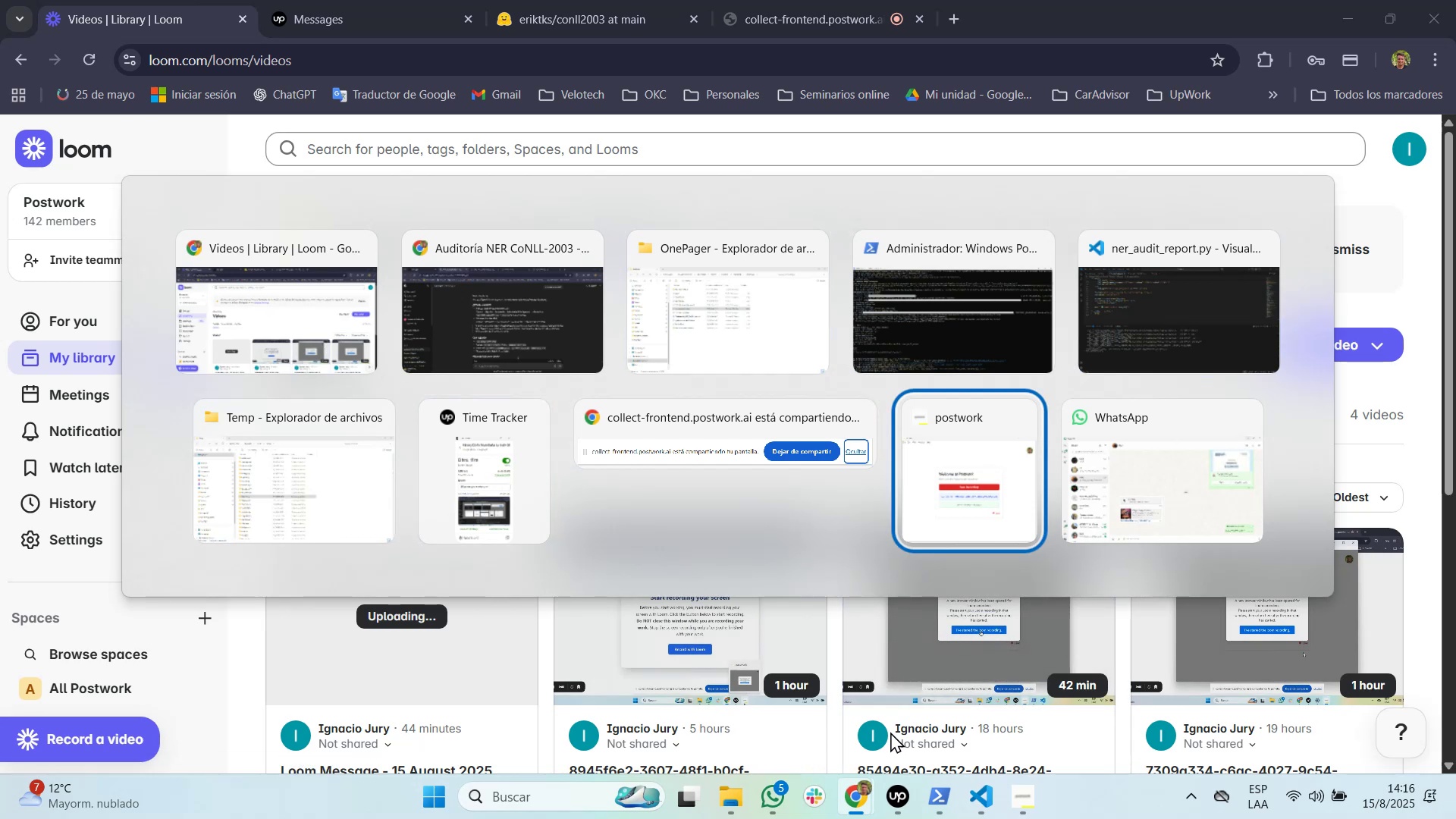 
key(Alt+Tab)
 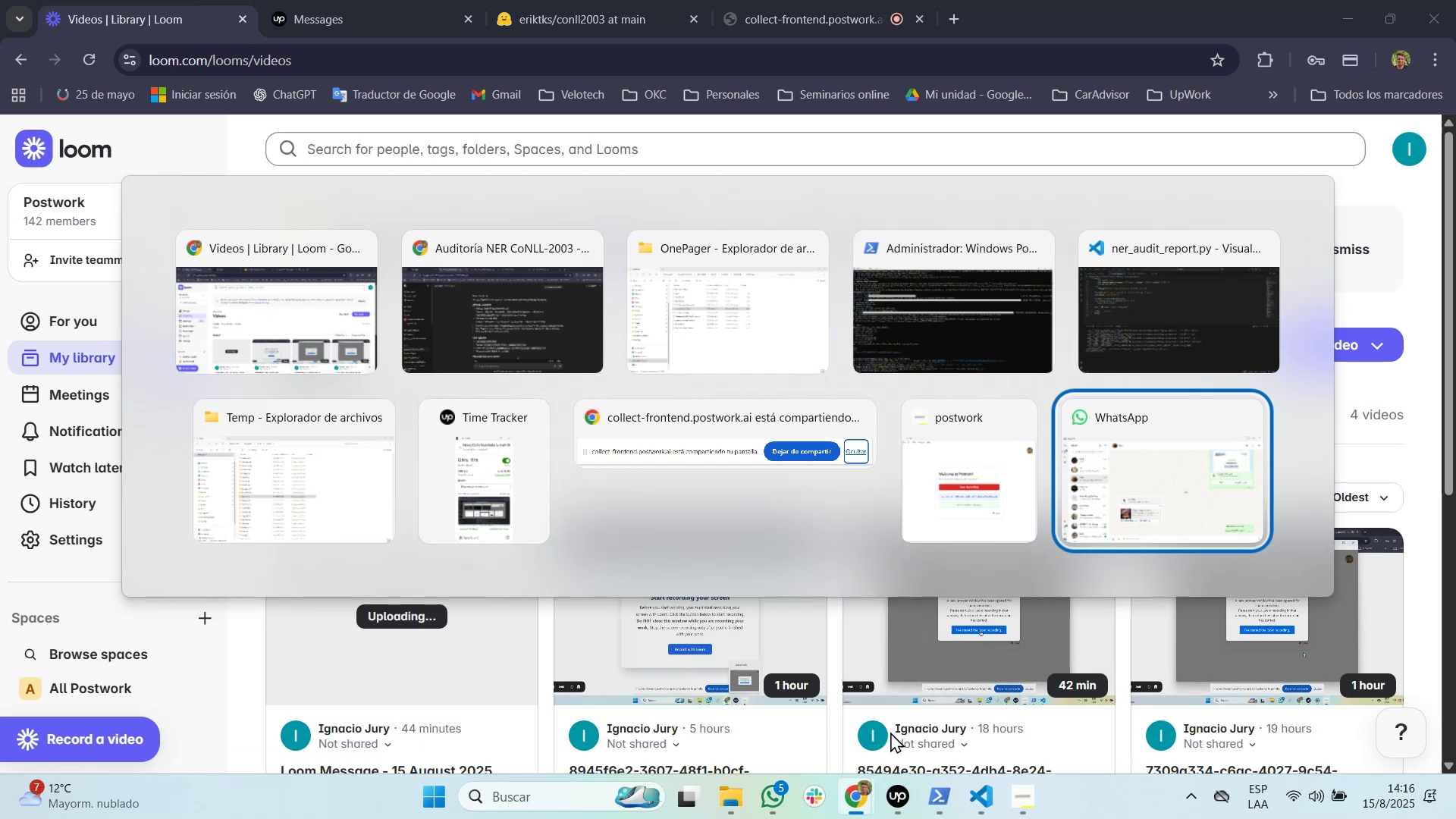 
key(Alt+Tab)
 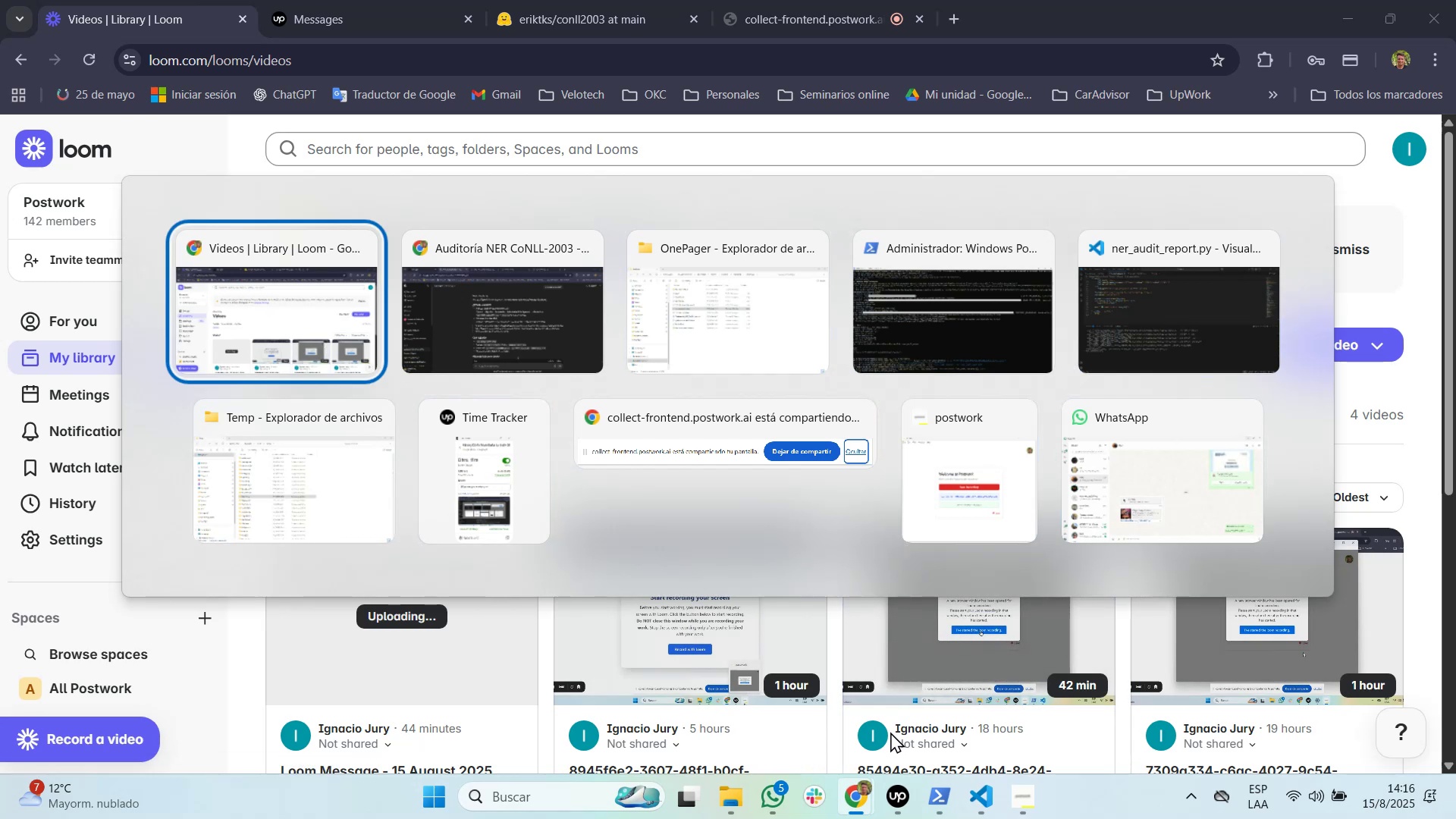 
key(Alt+Tab)
 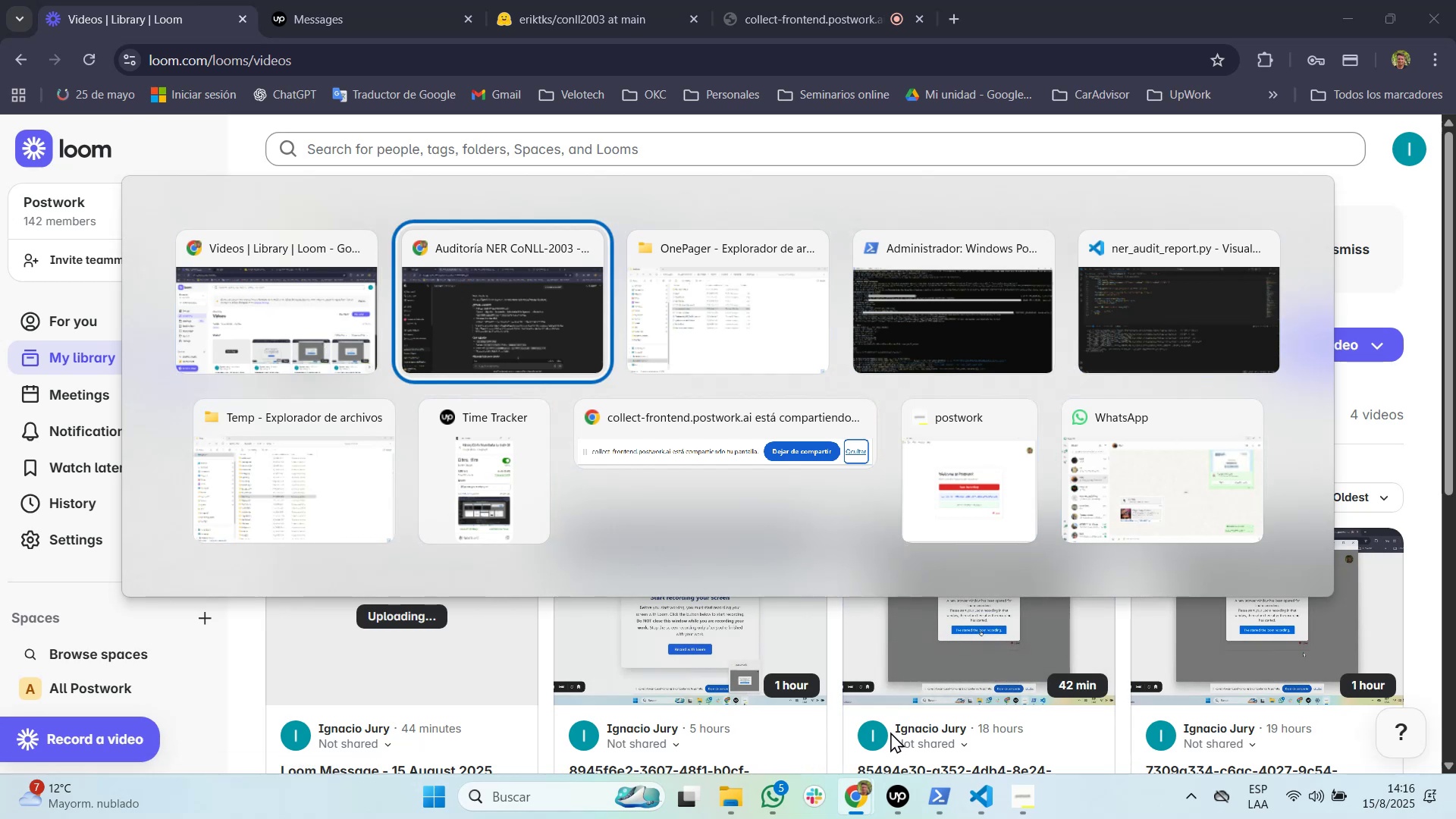 
key(Alt+Tab)
 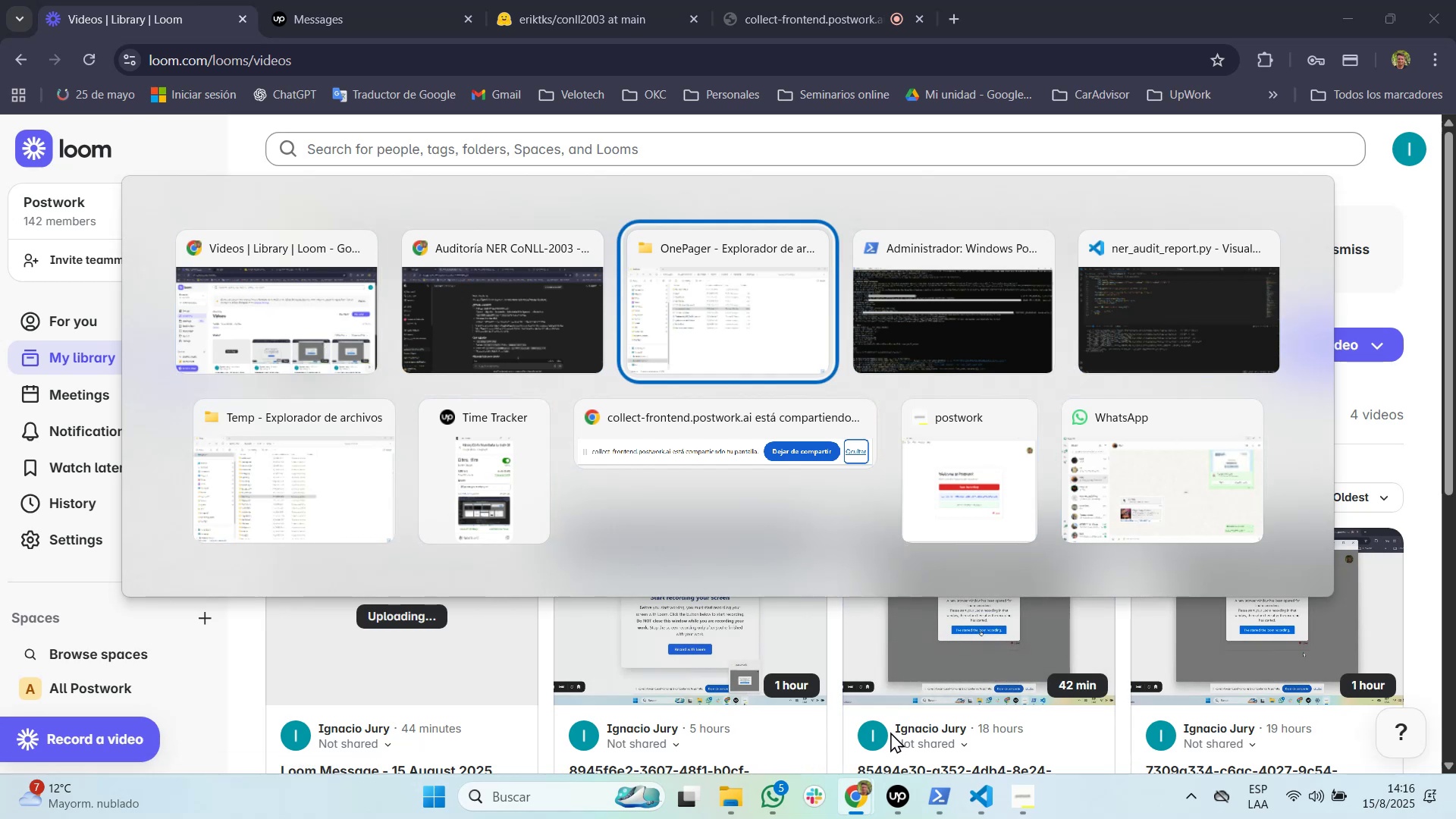 
key(Alt+Tab)
 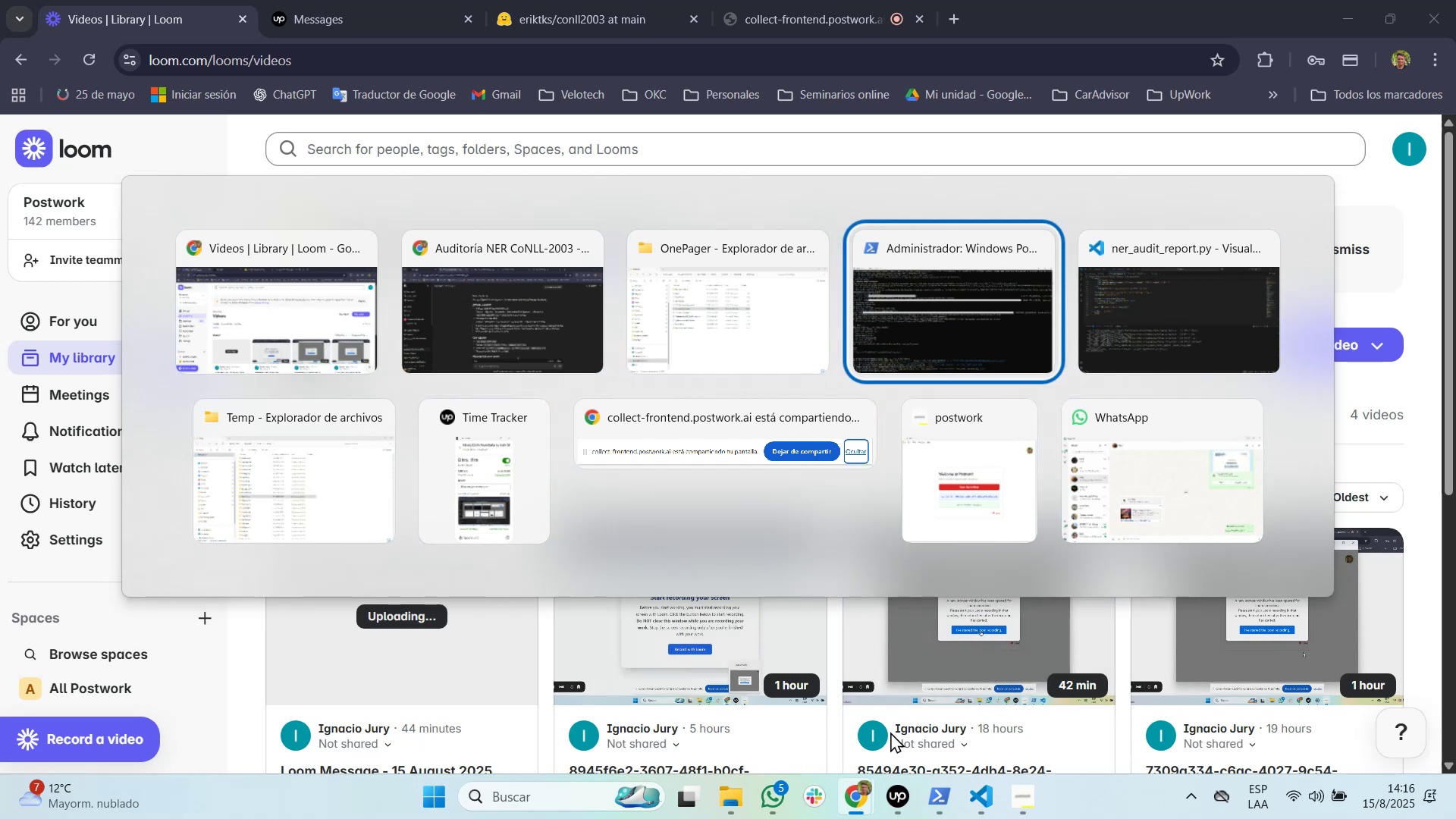 
key(Alt+Tab)
 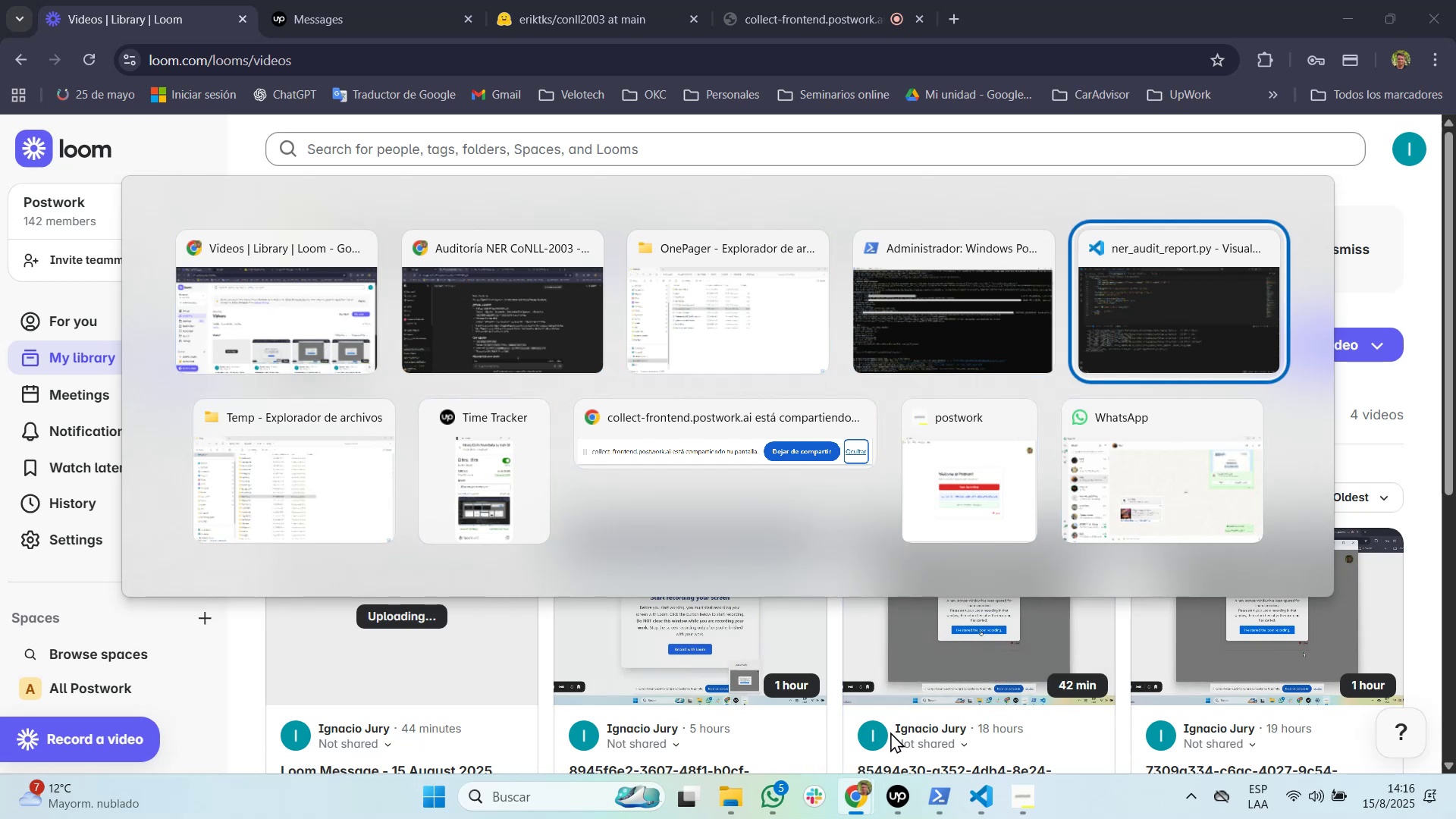 
key(Alt+Tab)
 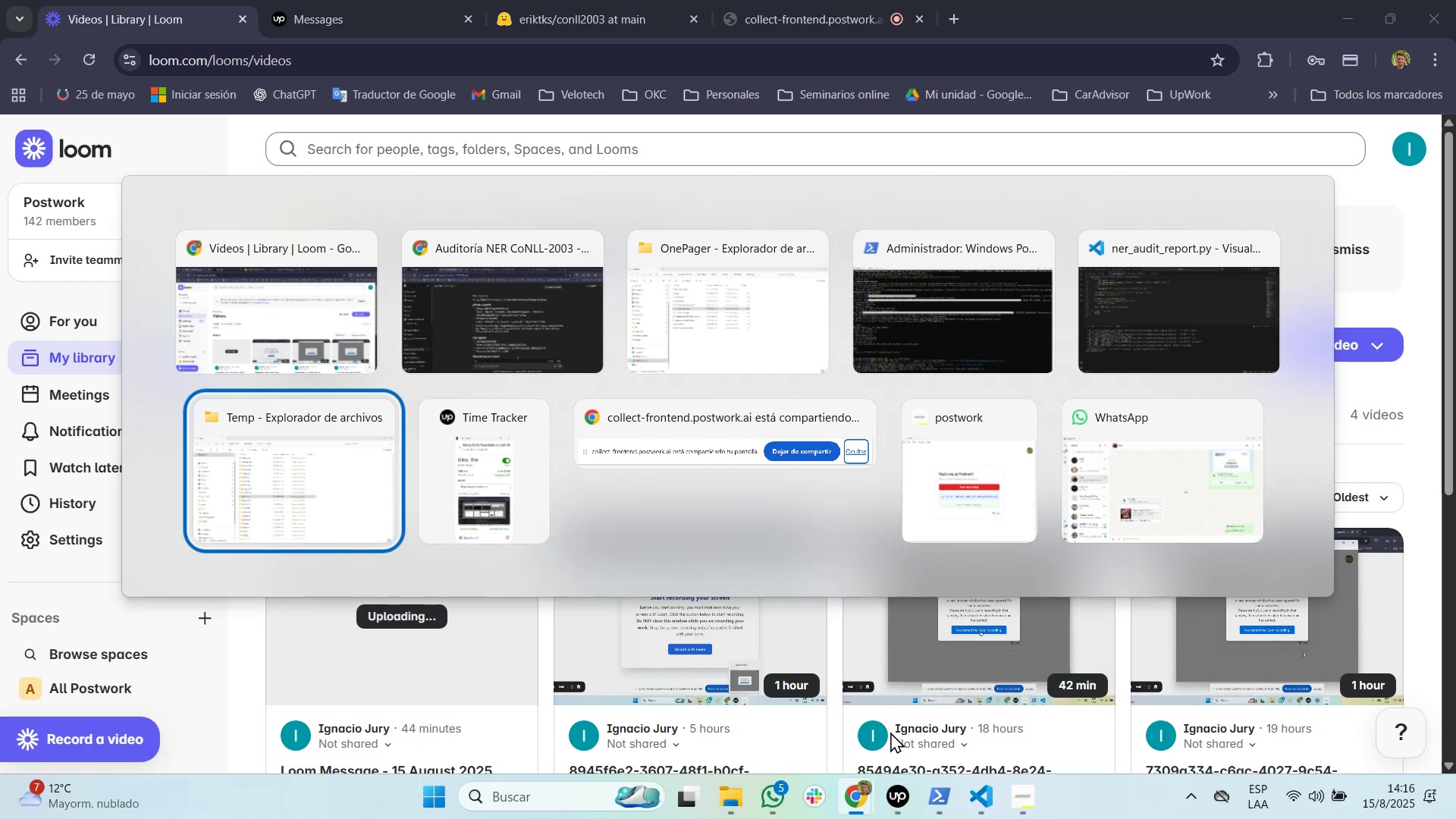 
key(Alt+Tab)
 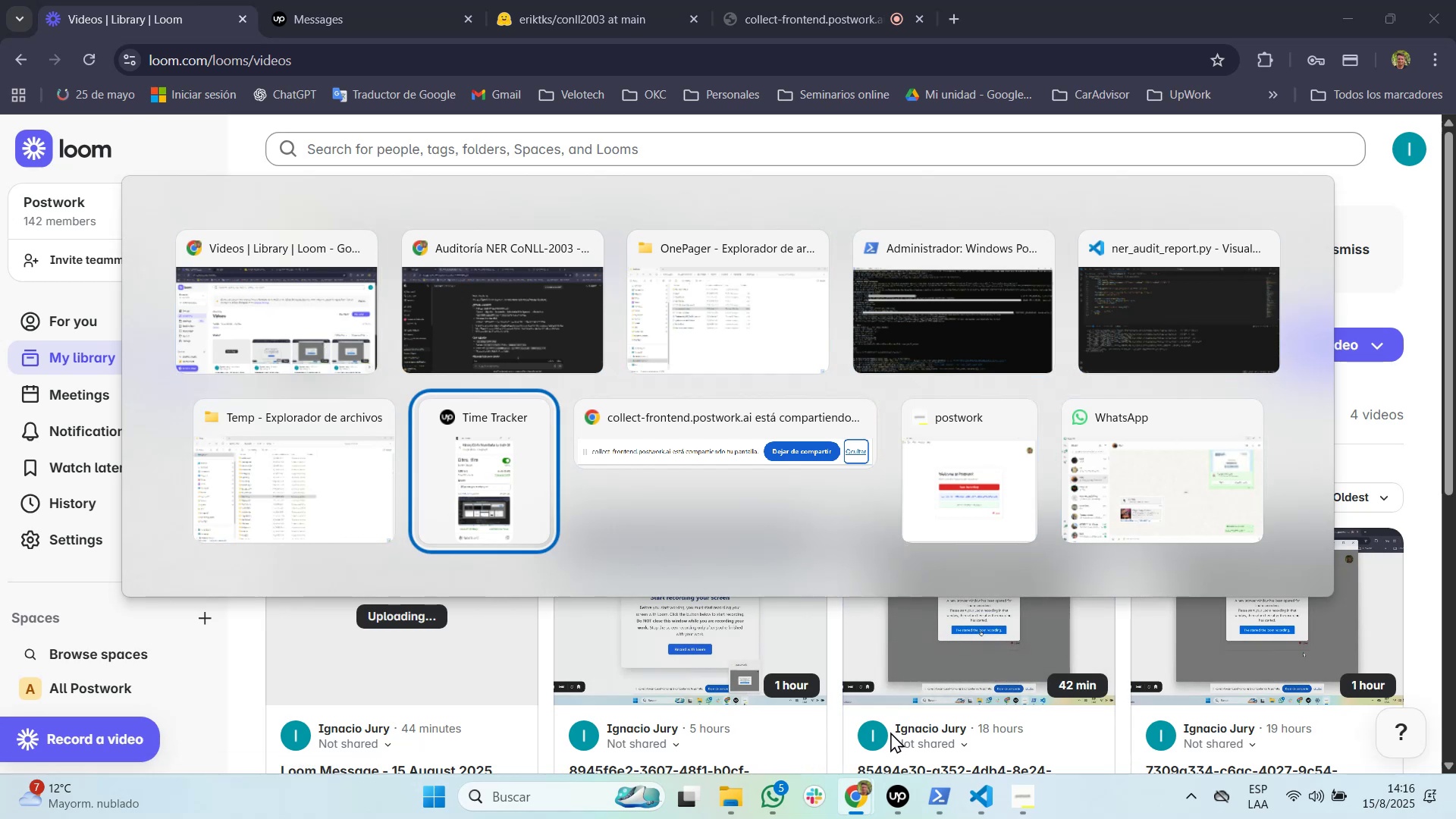 
key(Alt+Tab)
 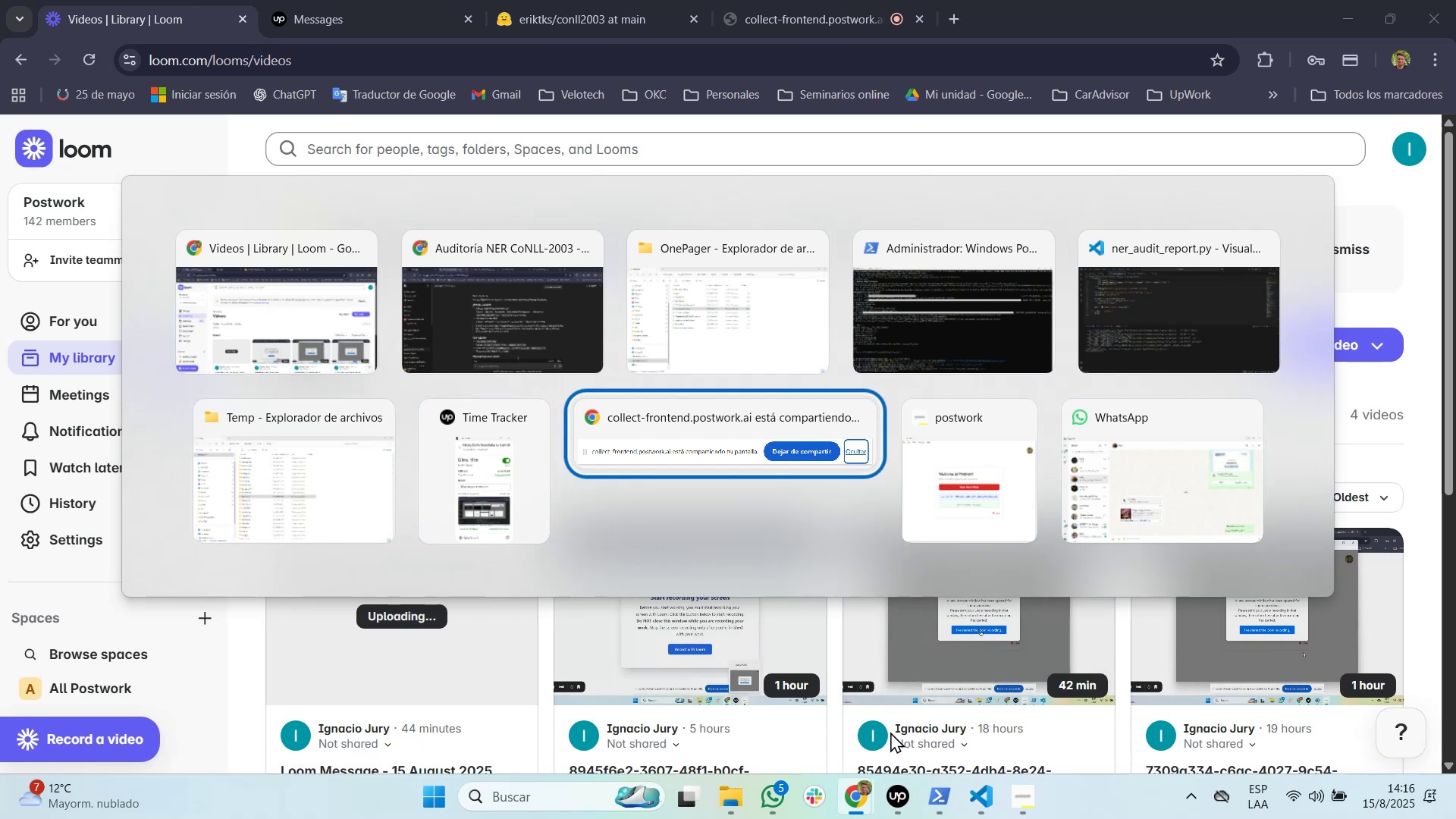 